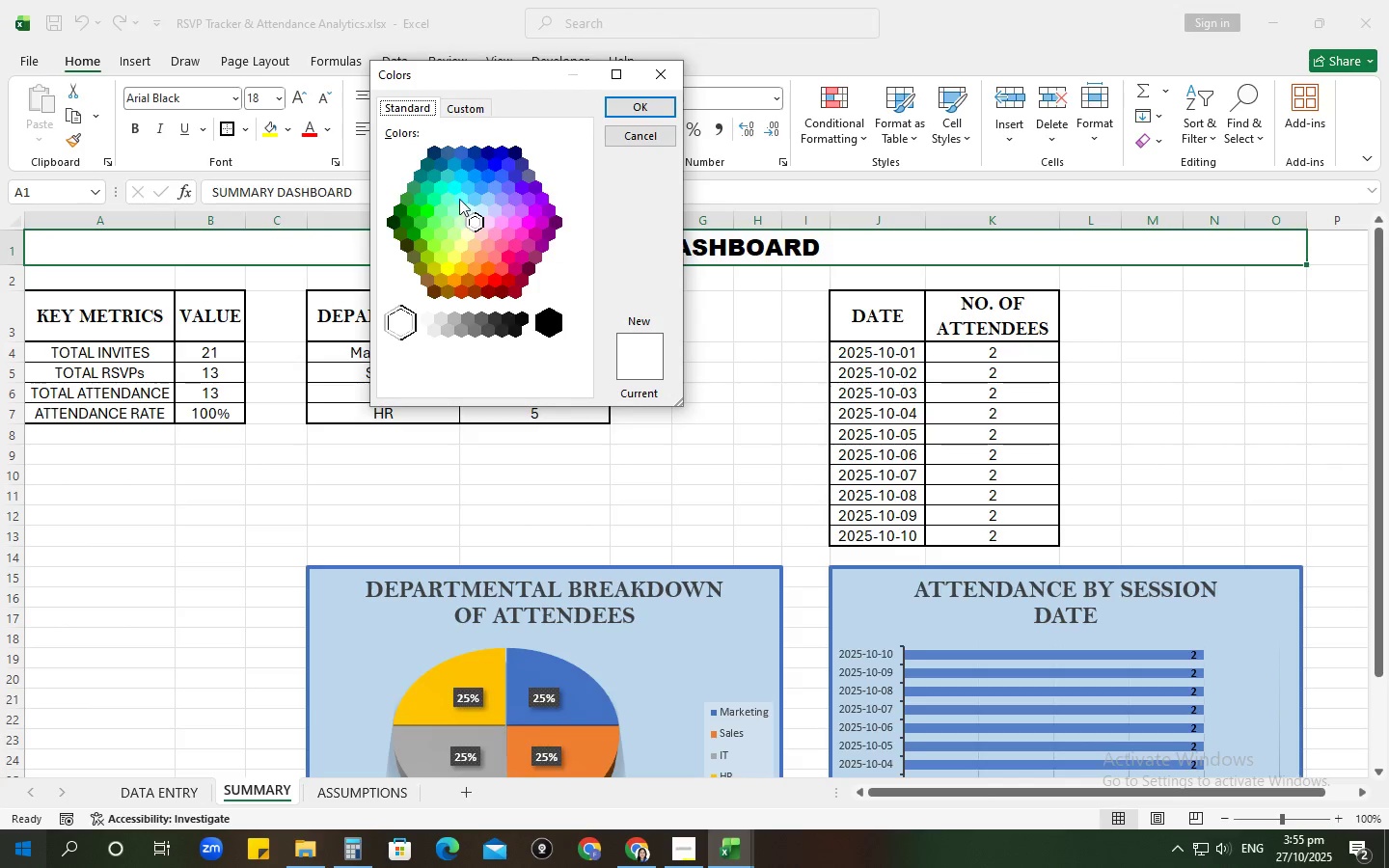 
left_click([455, 186])
 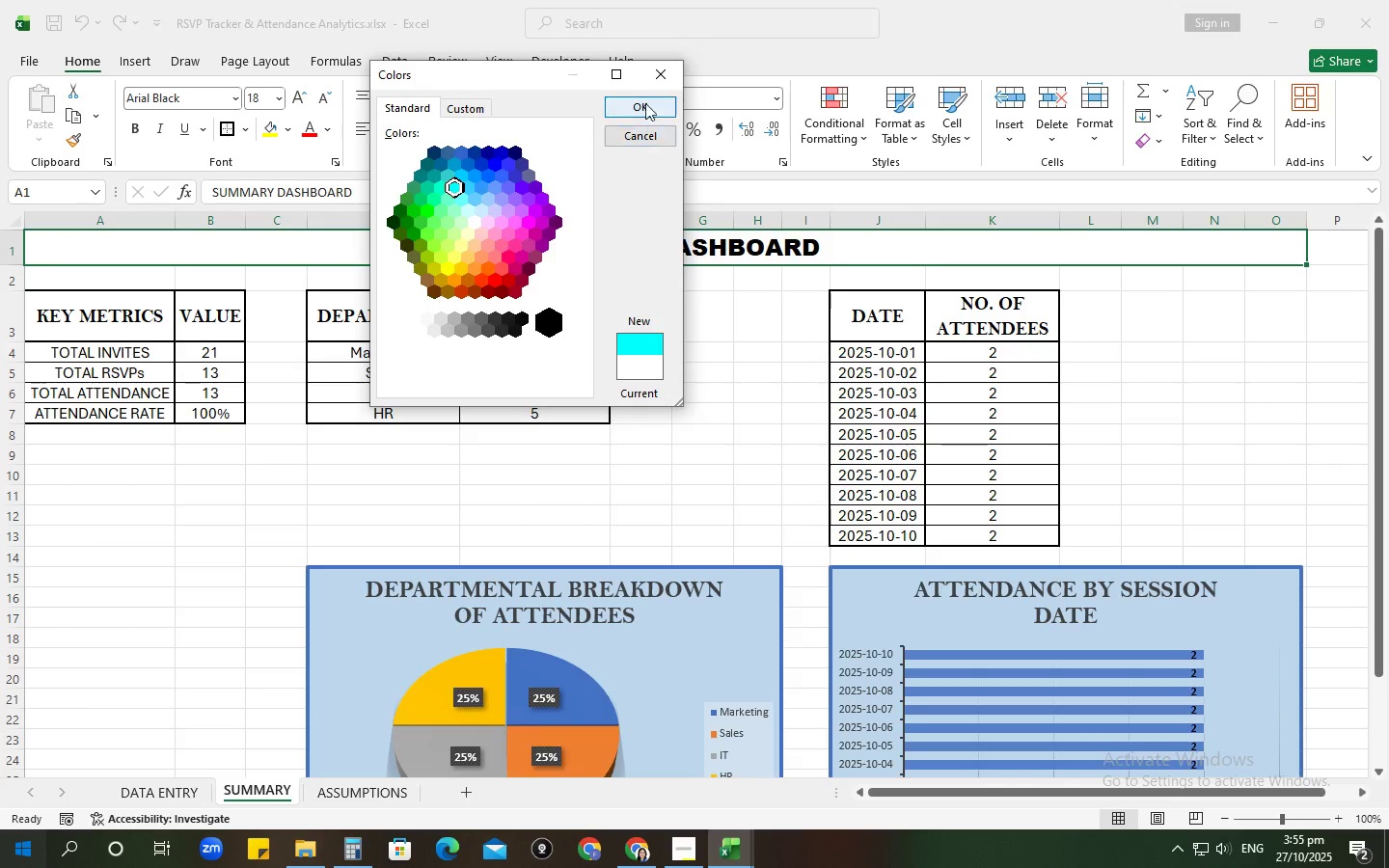 
left_click([644, 99])
 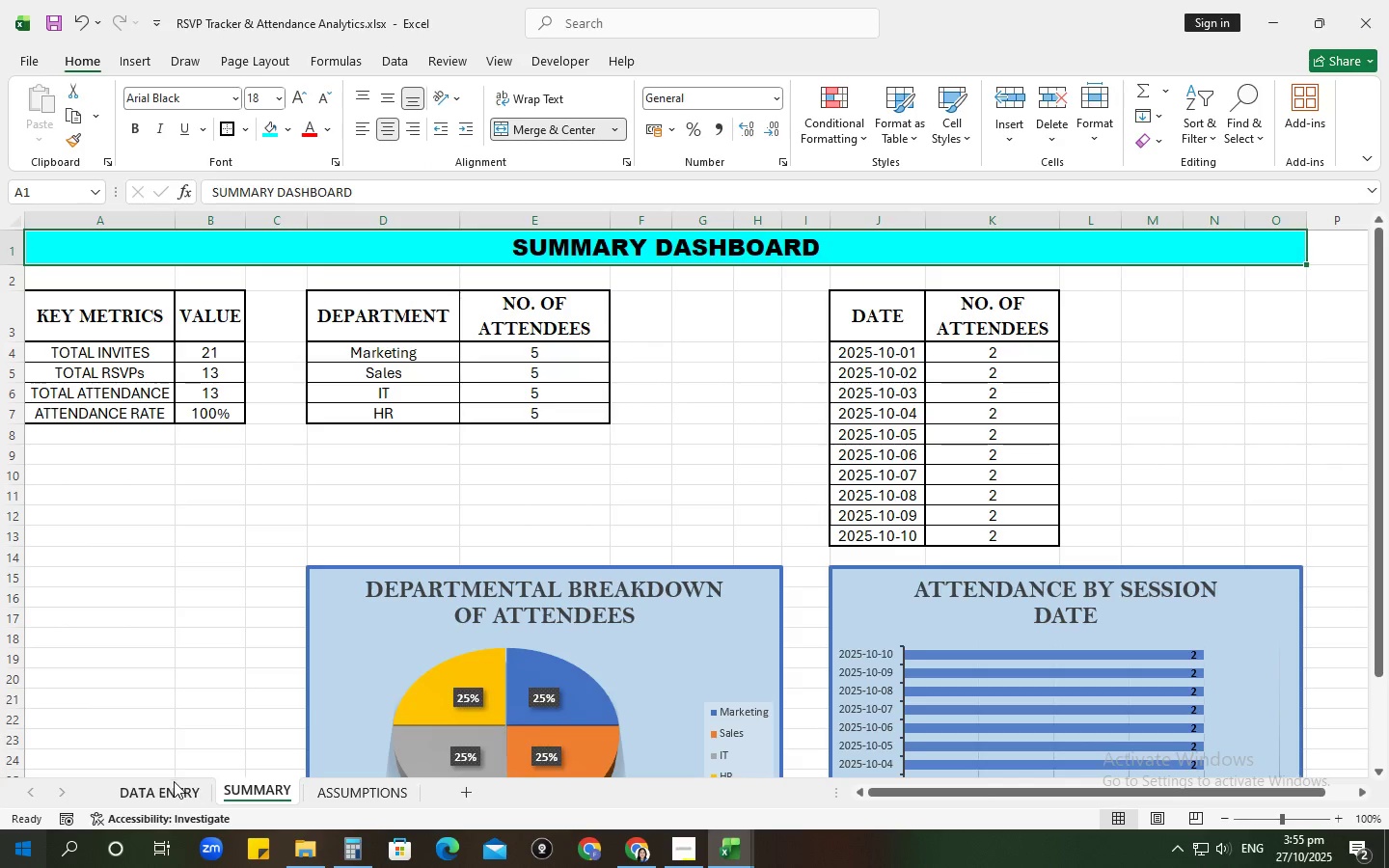 
left_click([173, 782])
 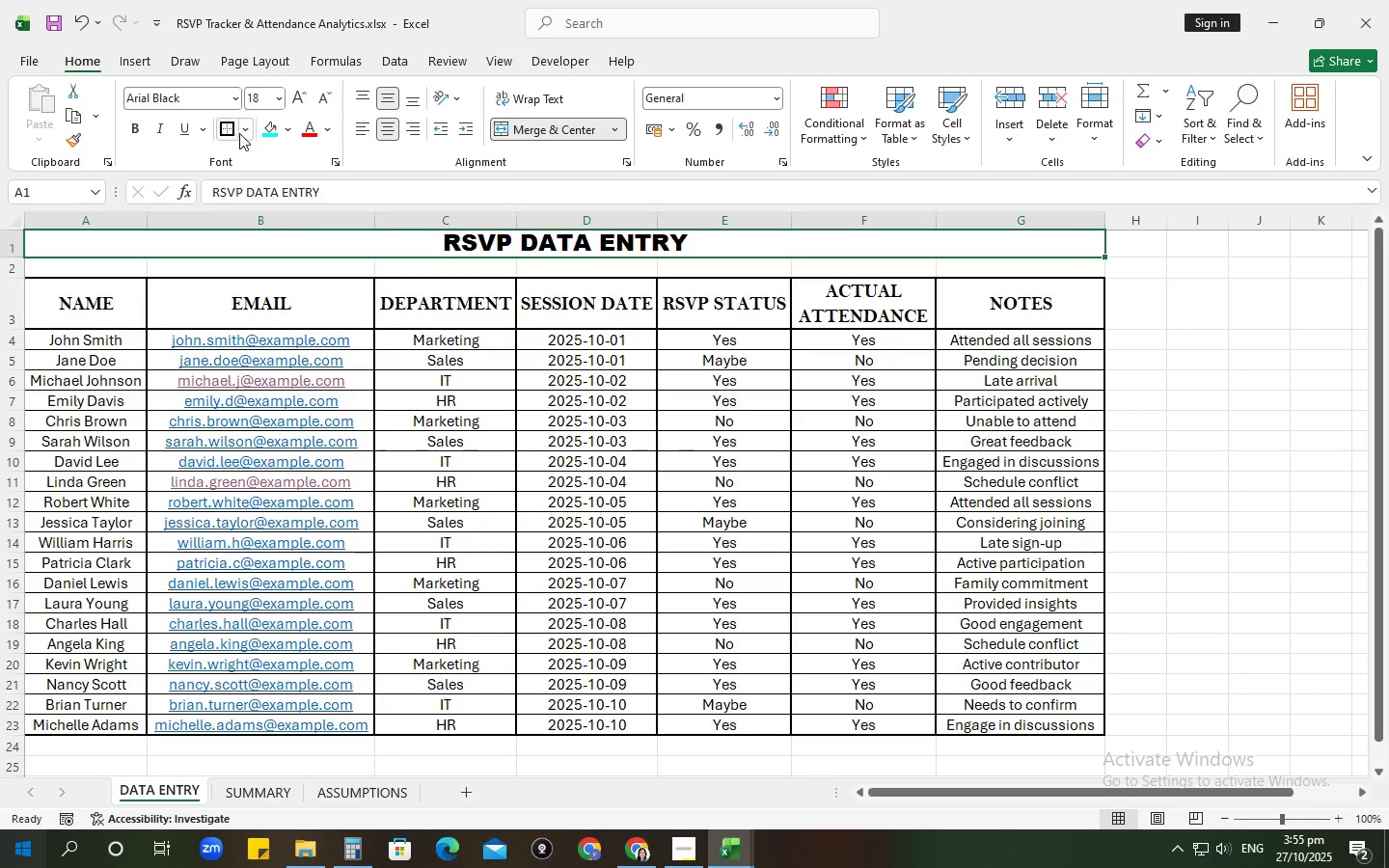 
left_click([272, 126])
 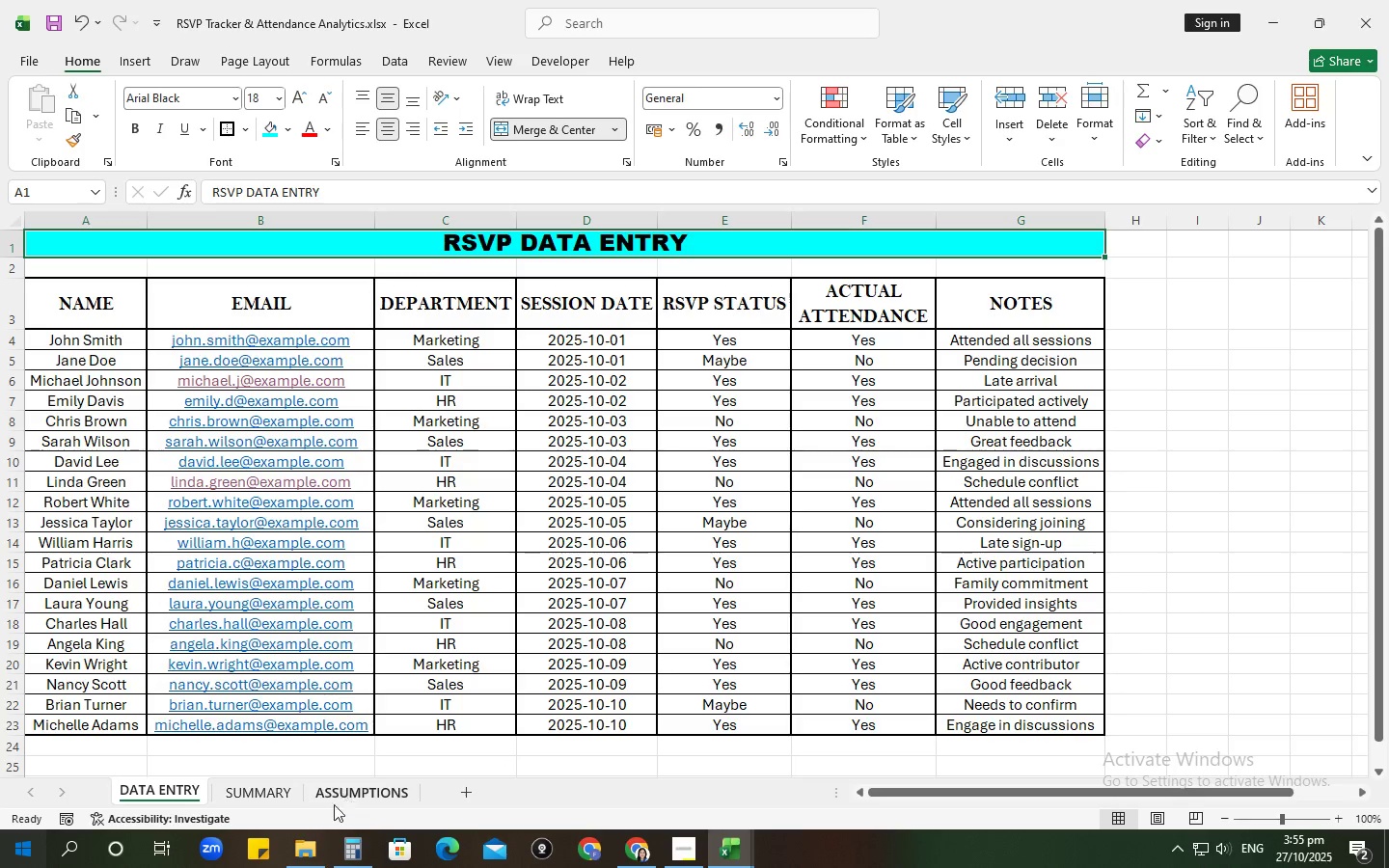 
left_click([252, 792])
 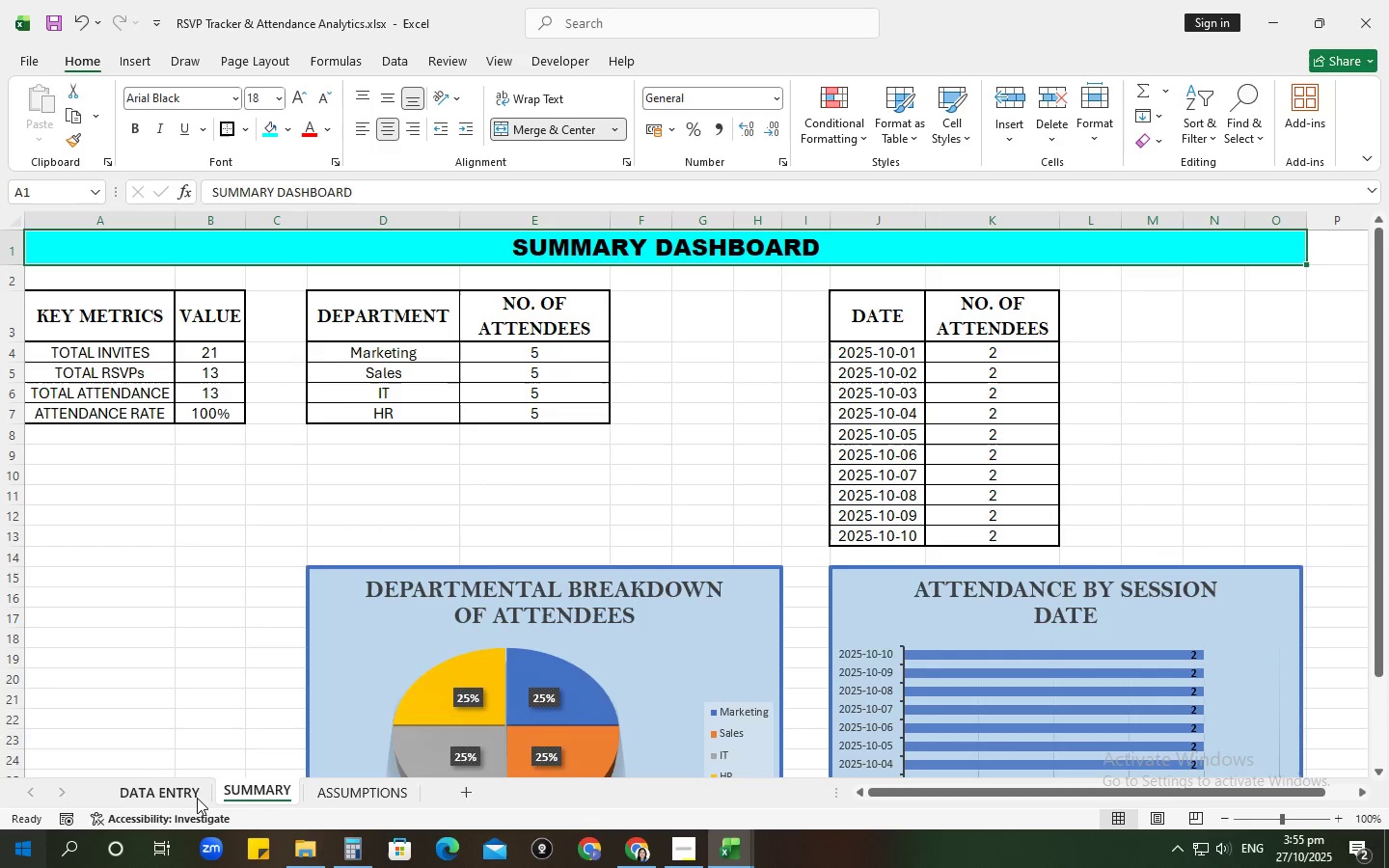 
left_click([177, 795])
 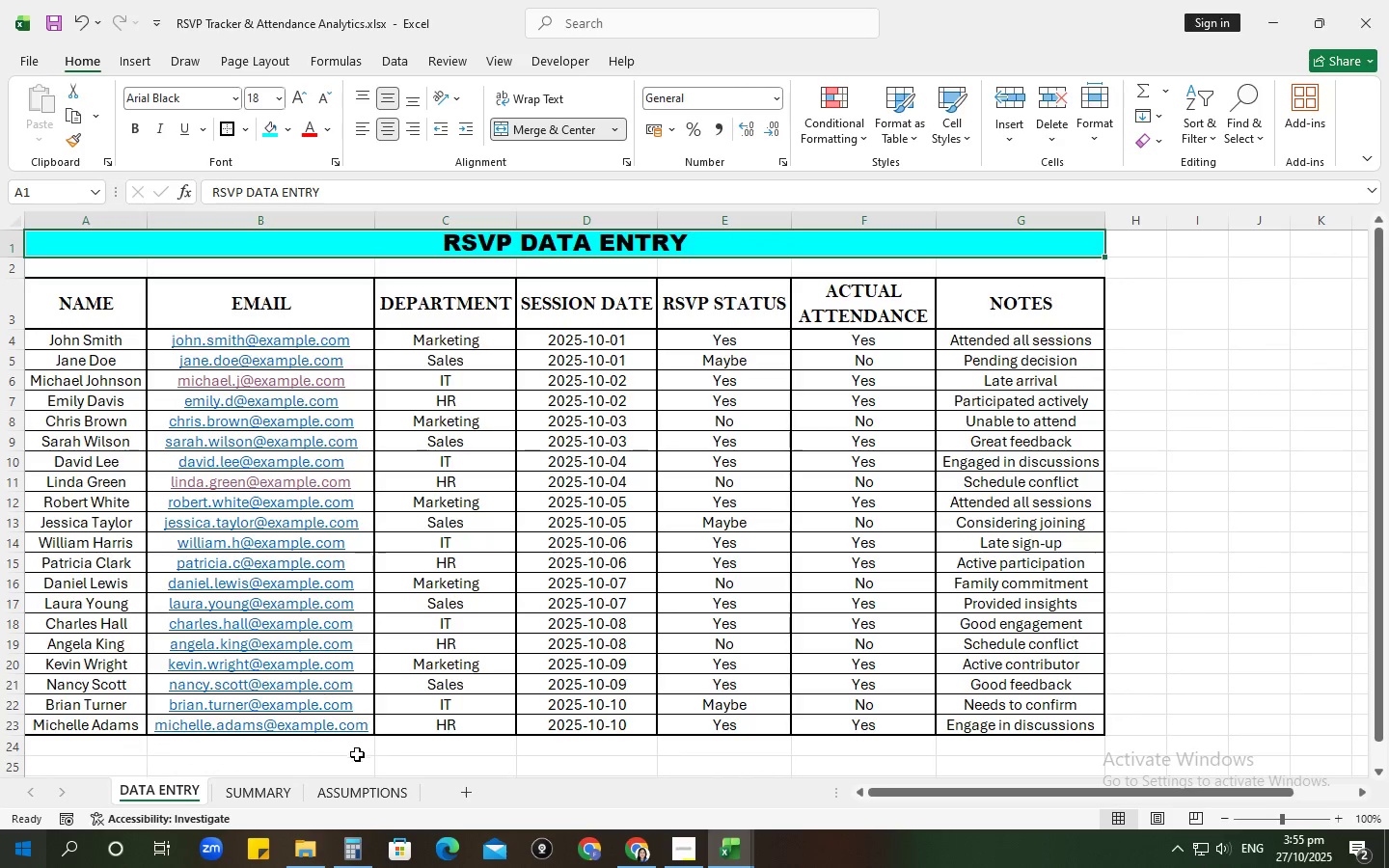 
left_click([351, 800])
 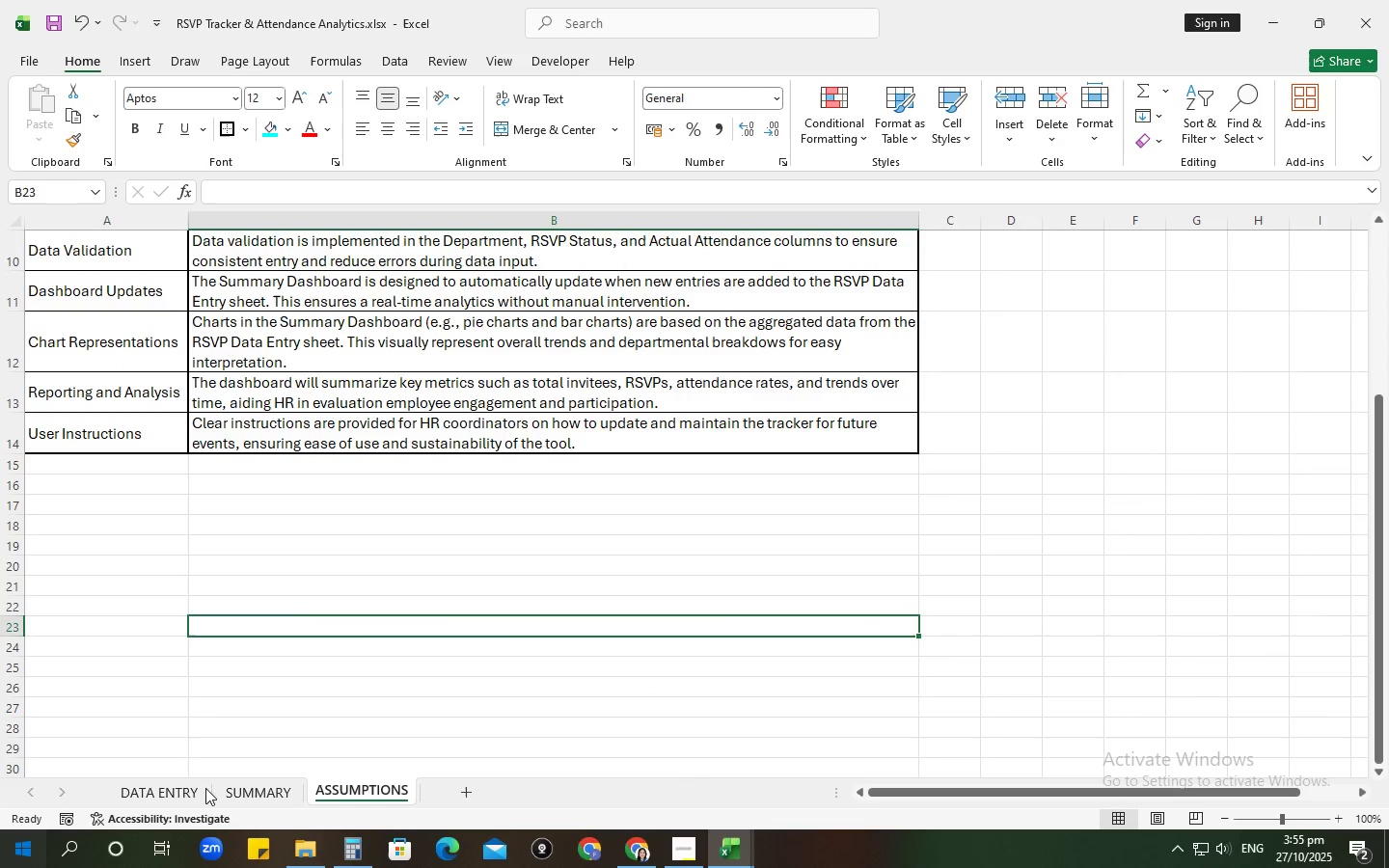 
left_click([188, 798])
 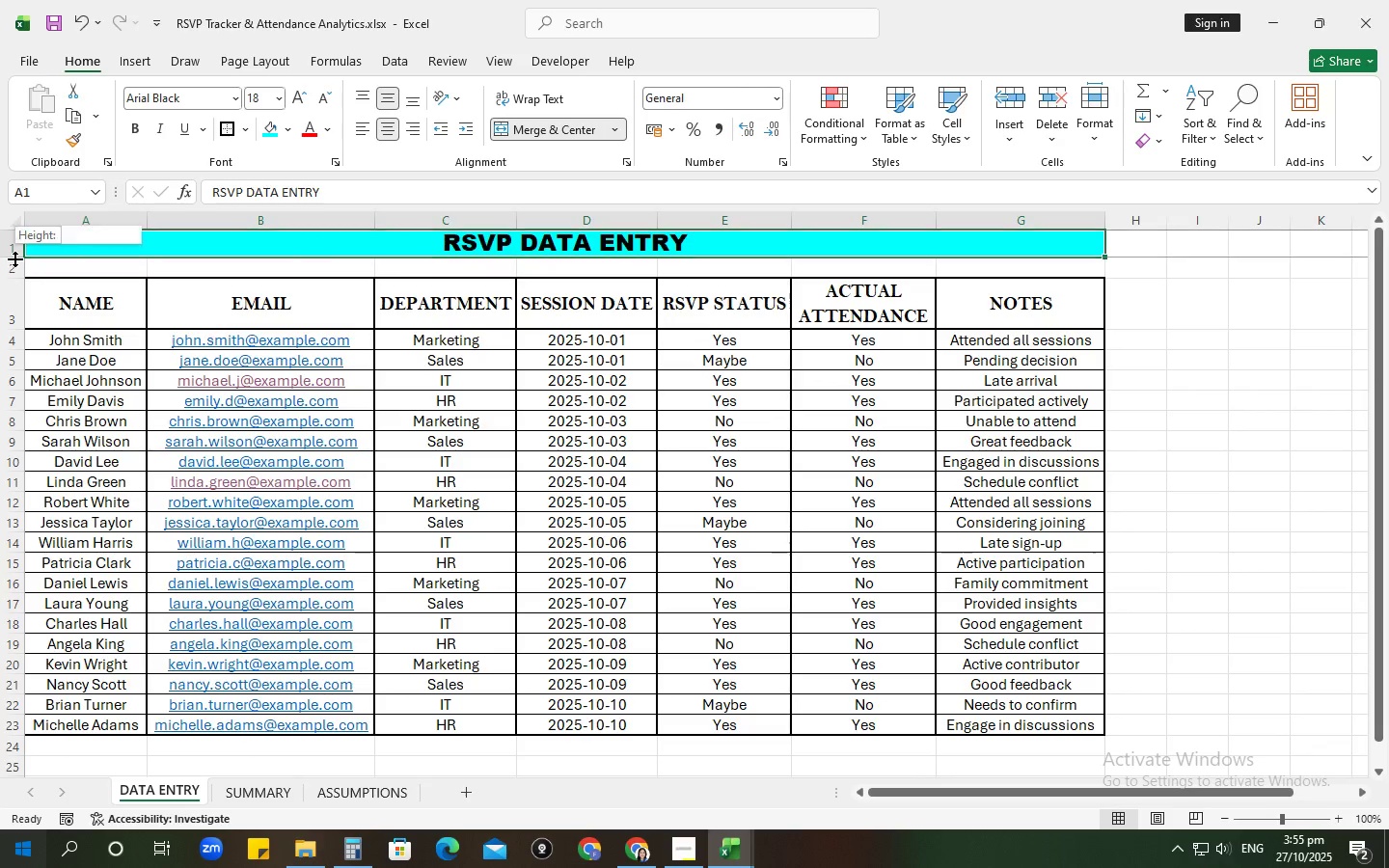 
double_click([14, 258])
 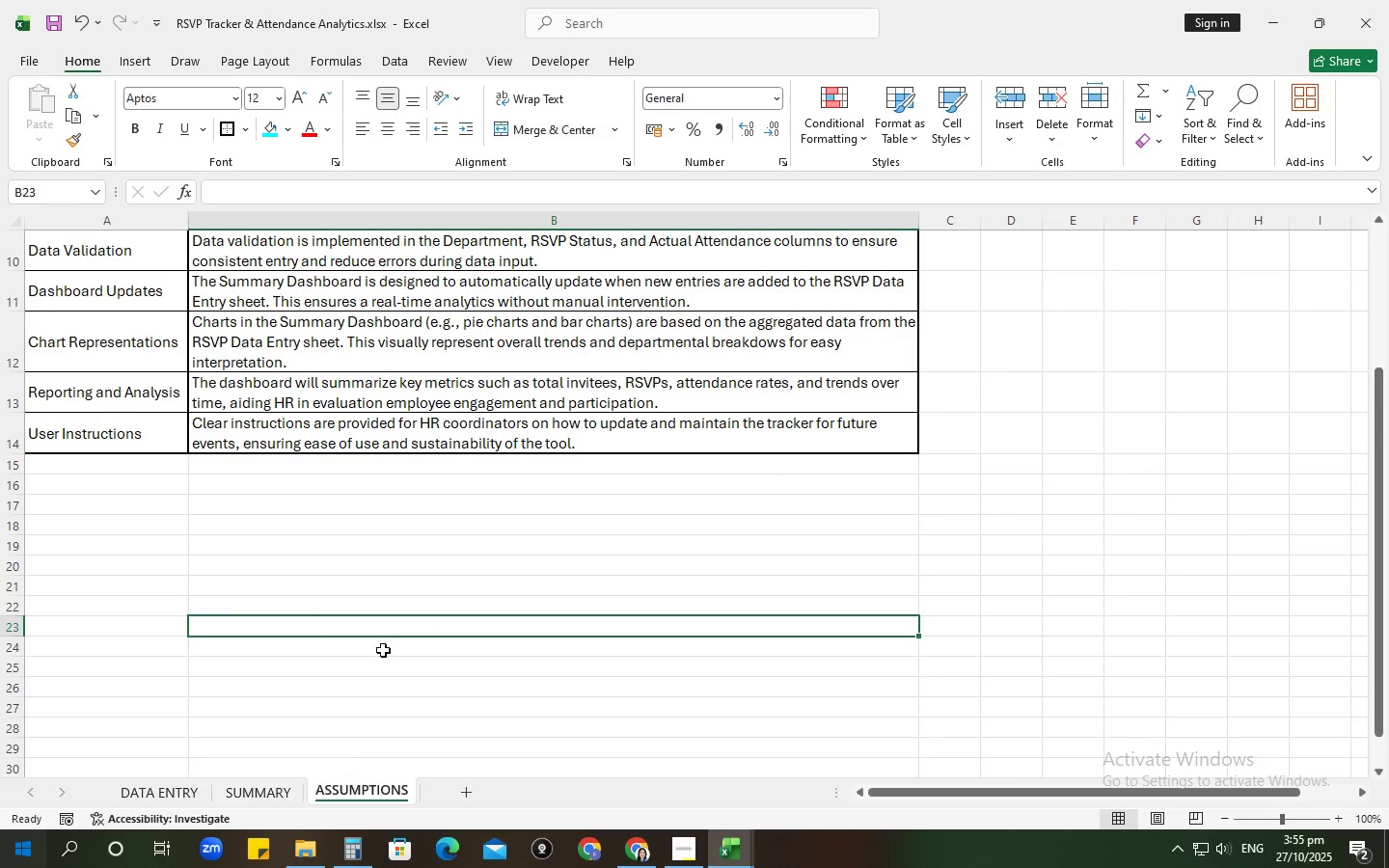 
scroll: coordinate [557, 470], scroll_direction: up, amount: 9.0
 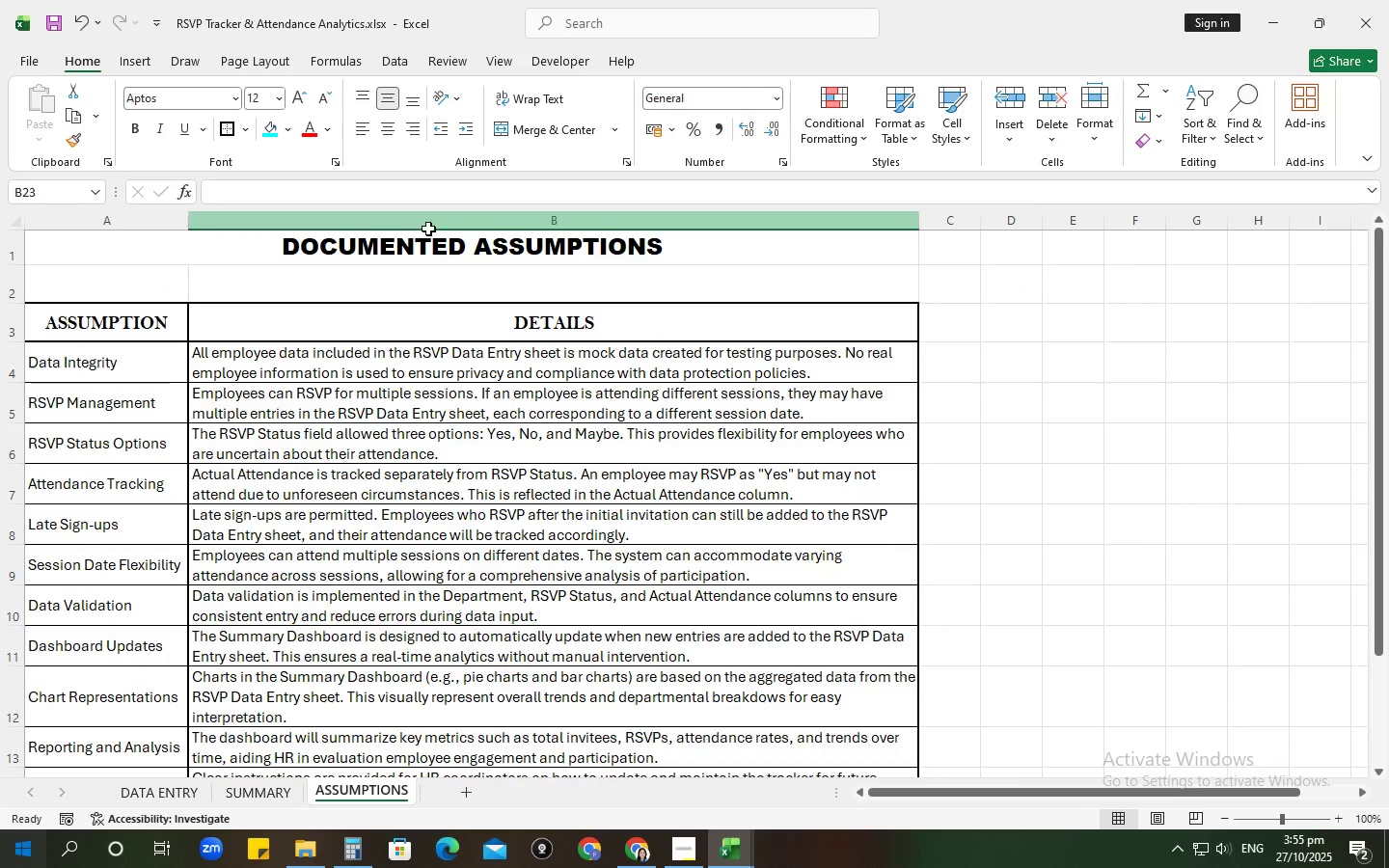 
left_click([428, 229])
 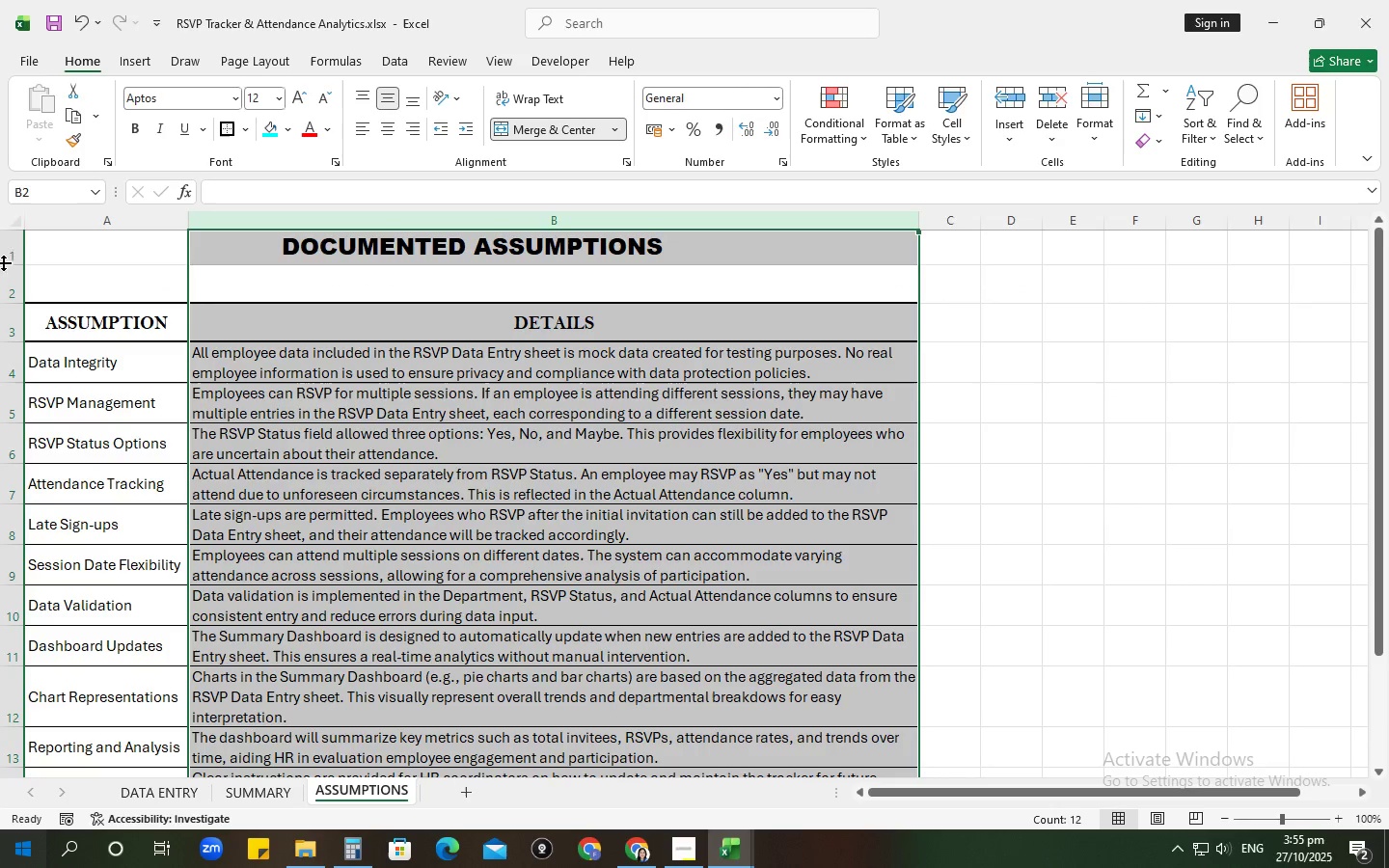 
left_click([5, 258])
 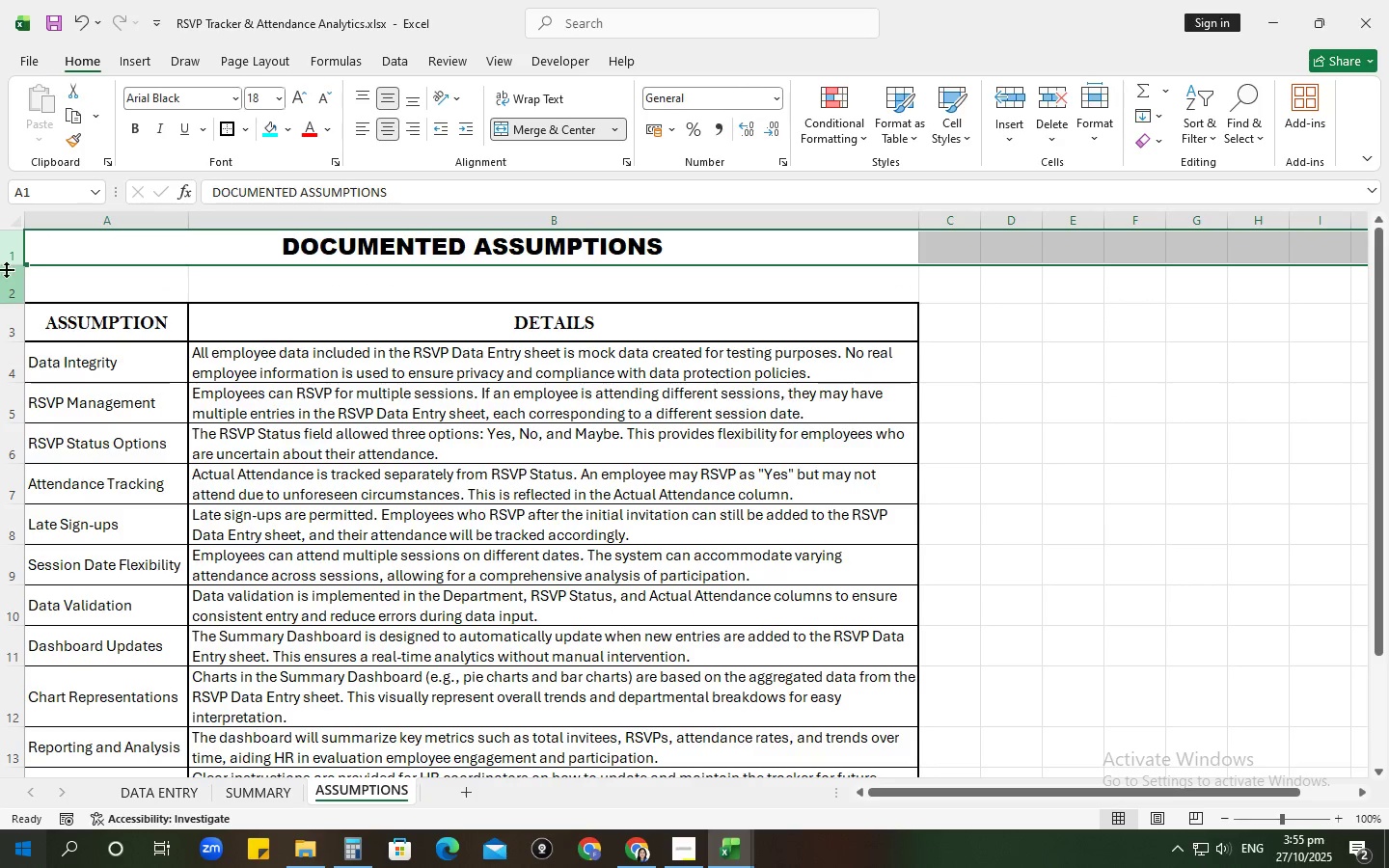 
double_click([6, 264])
 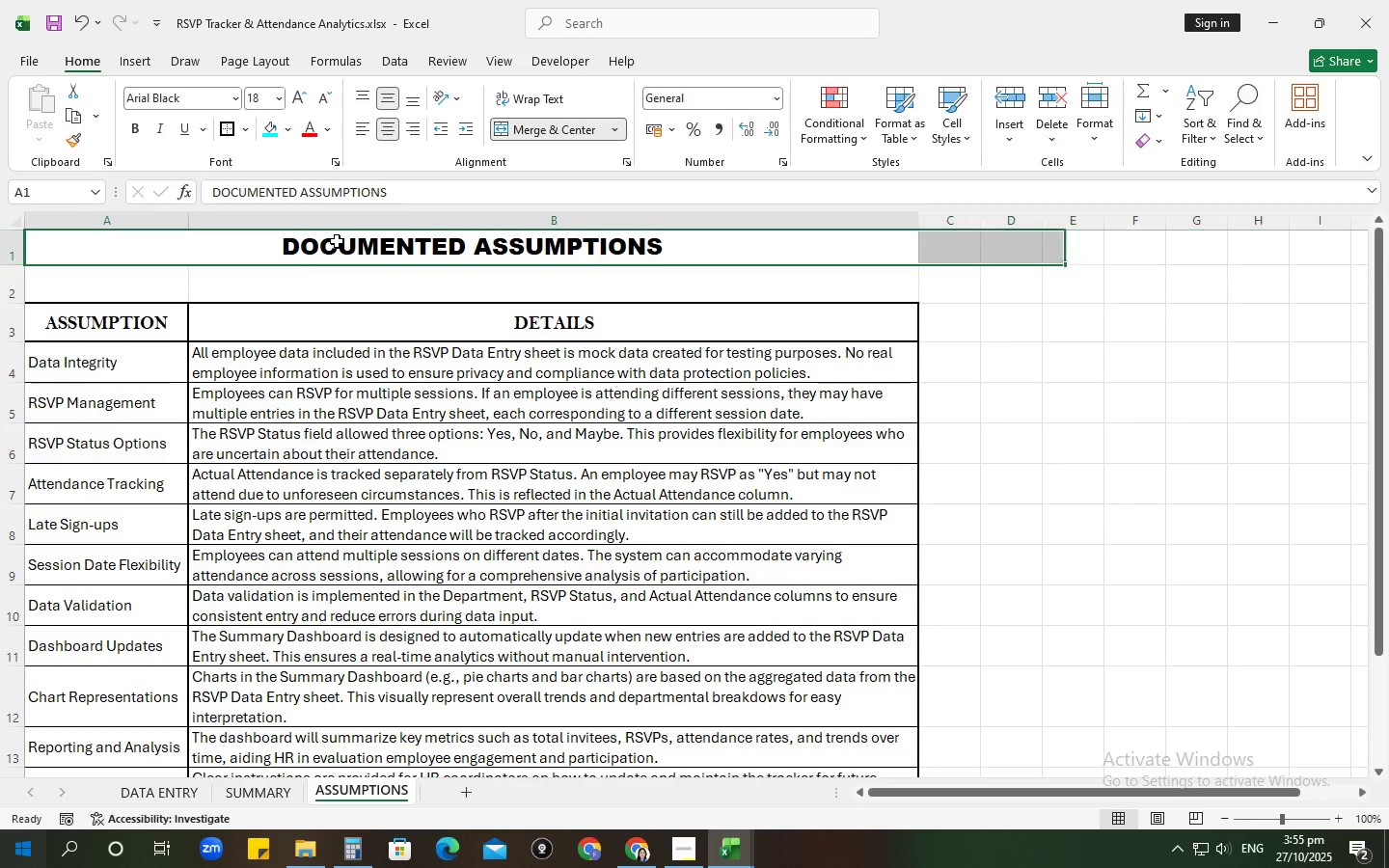 
left_click([337, 241])
 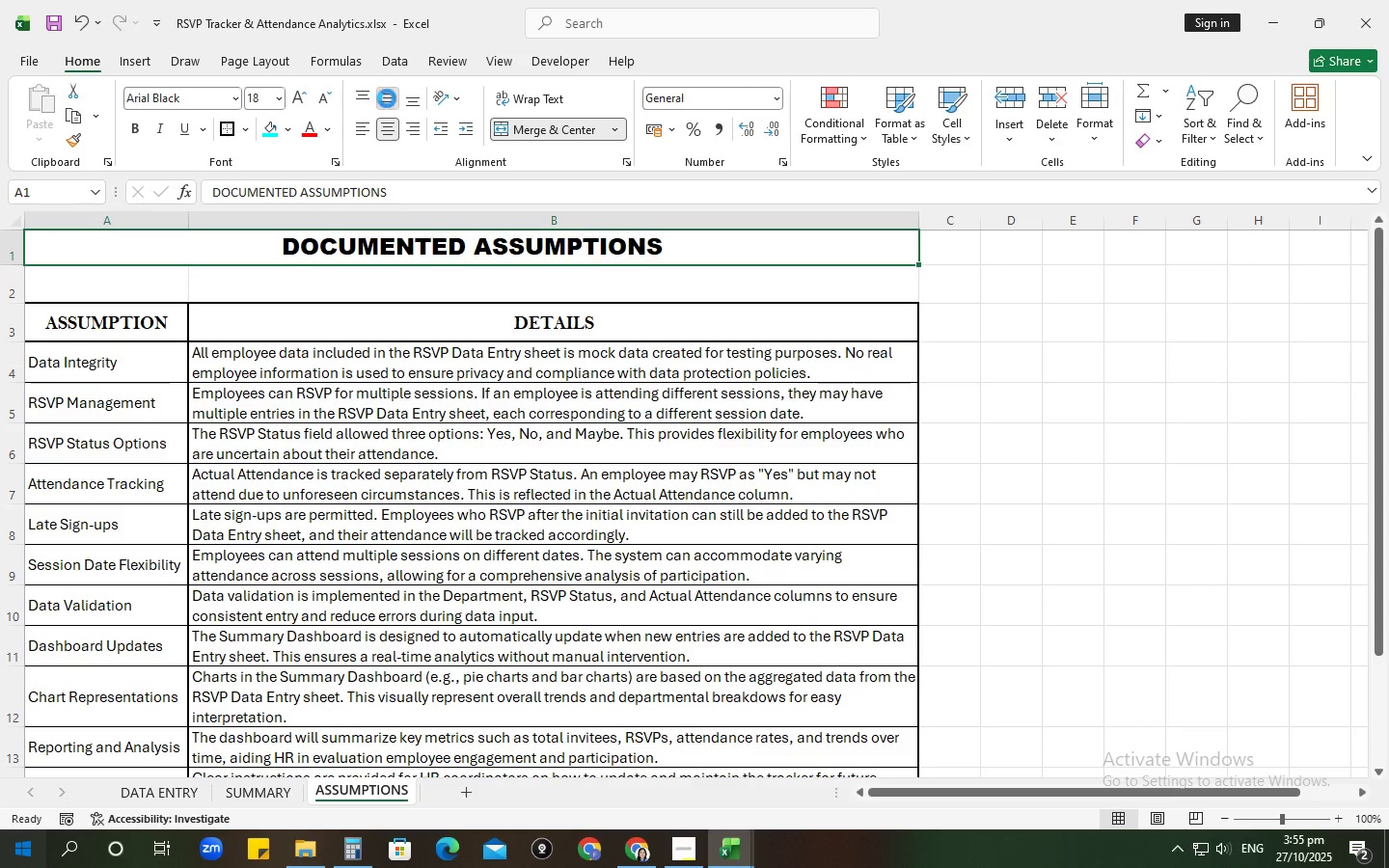 
double_click([387, 98])
 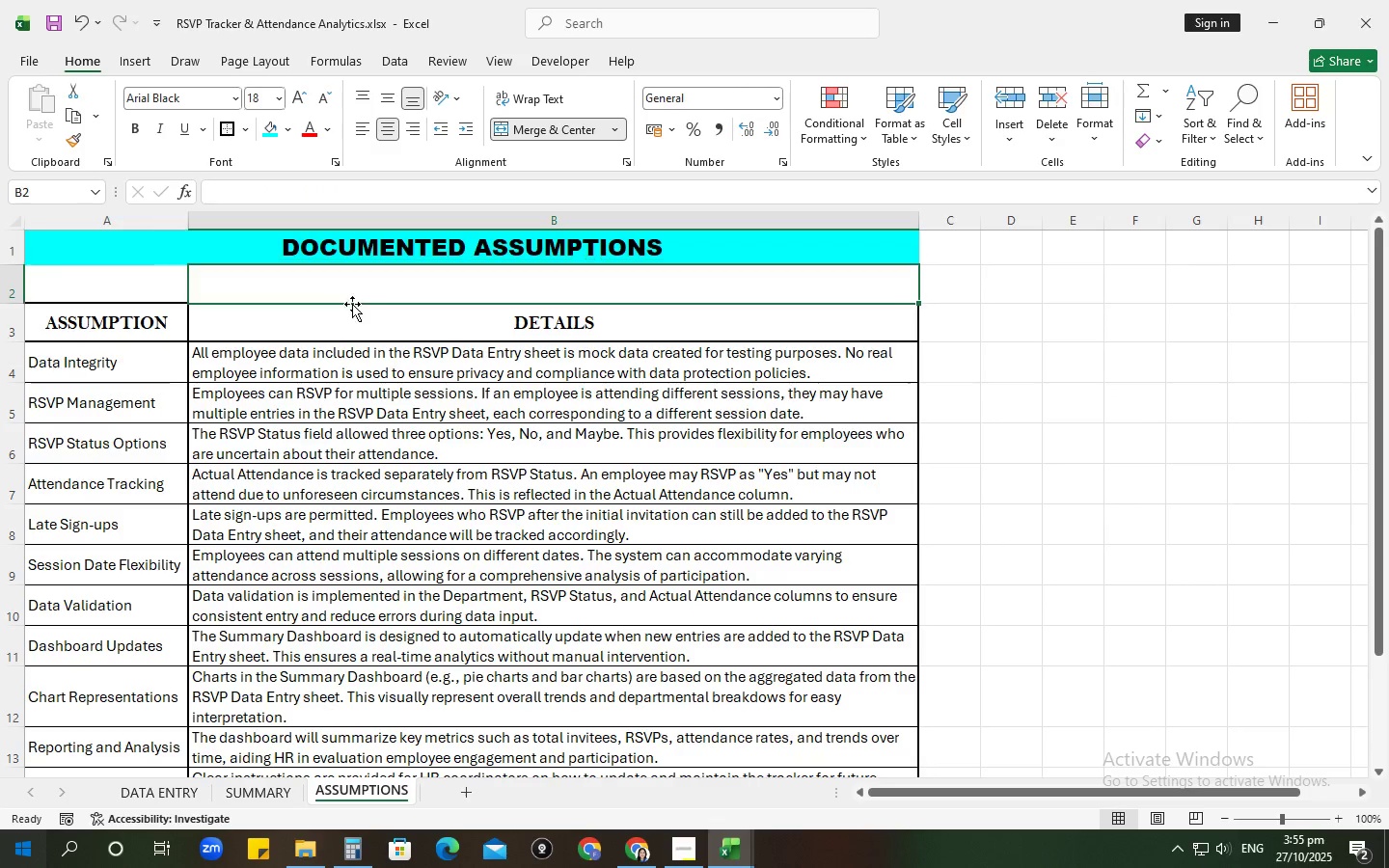 
left_click_drag(start_coordinate=[161, 316], to_coordinate=[232, 317])
 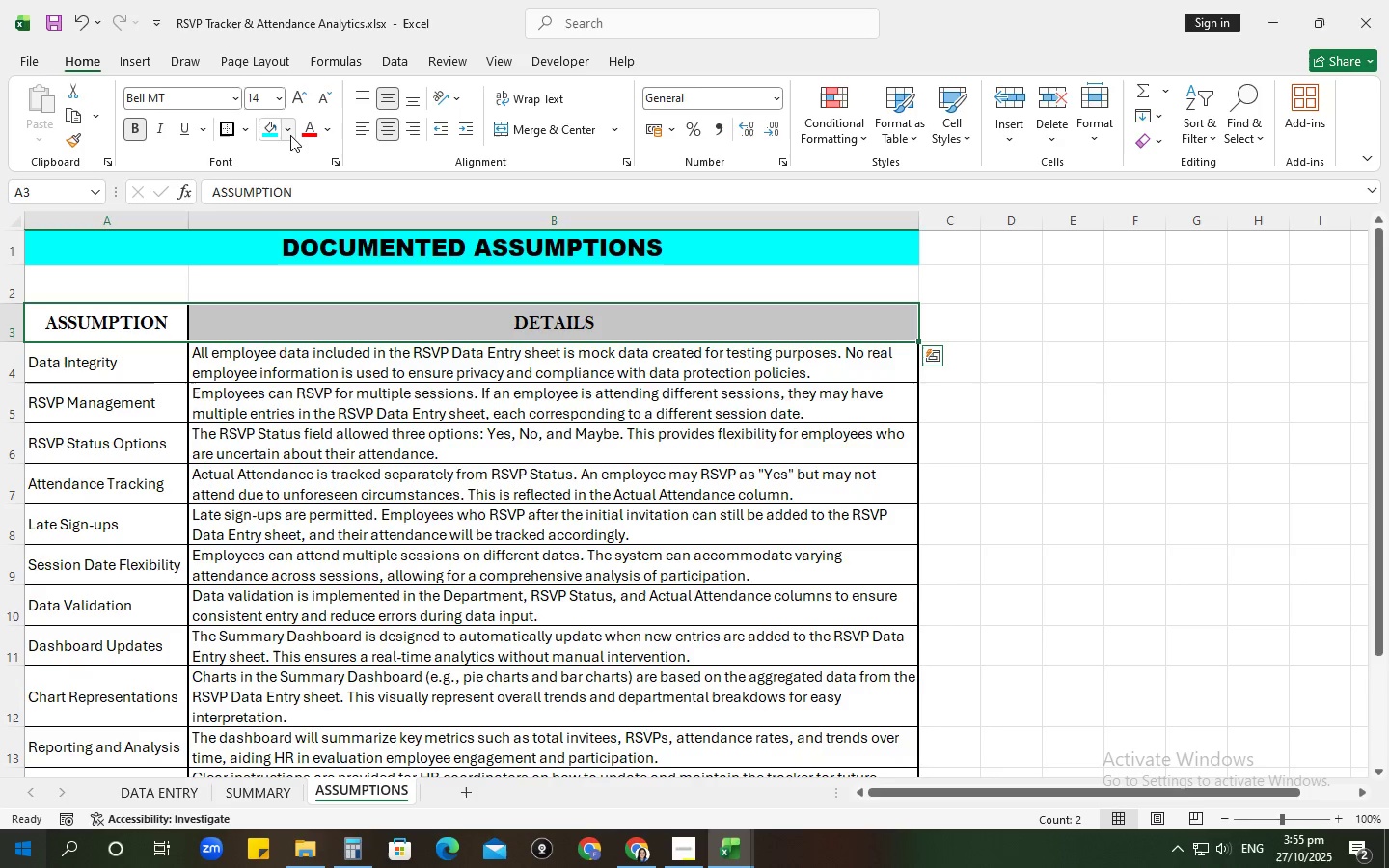 
left_click([286, 132])
 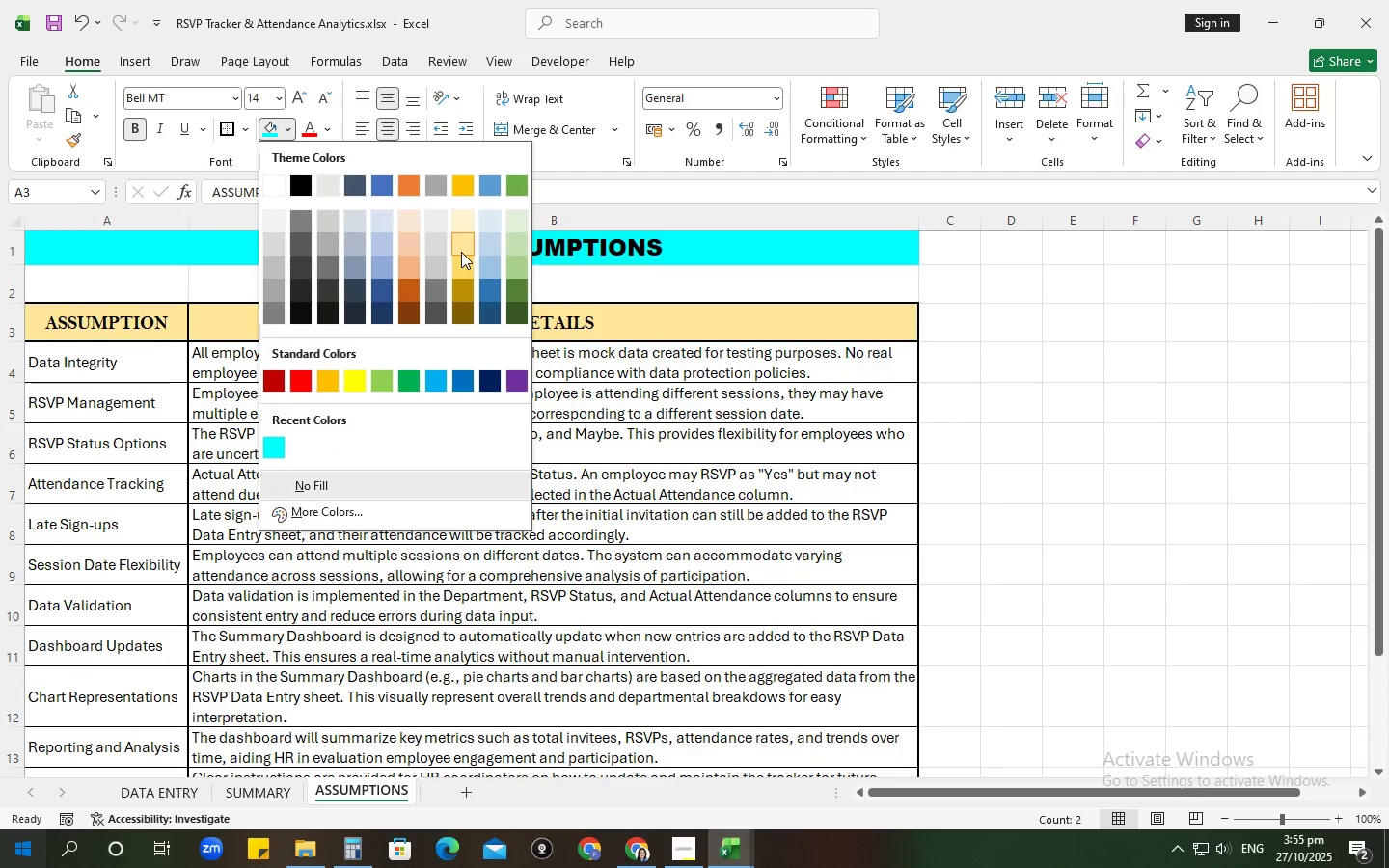 
left_click([461, 252])
 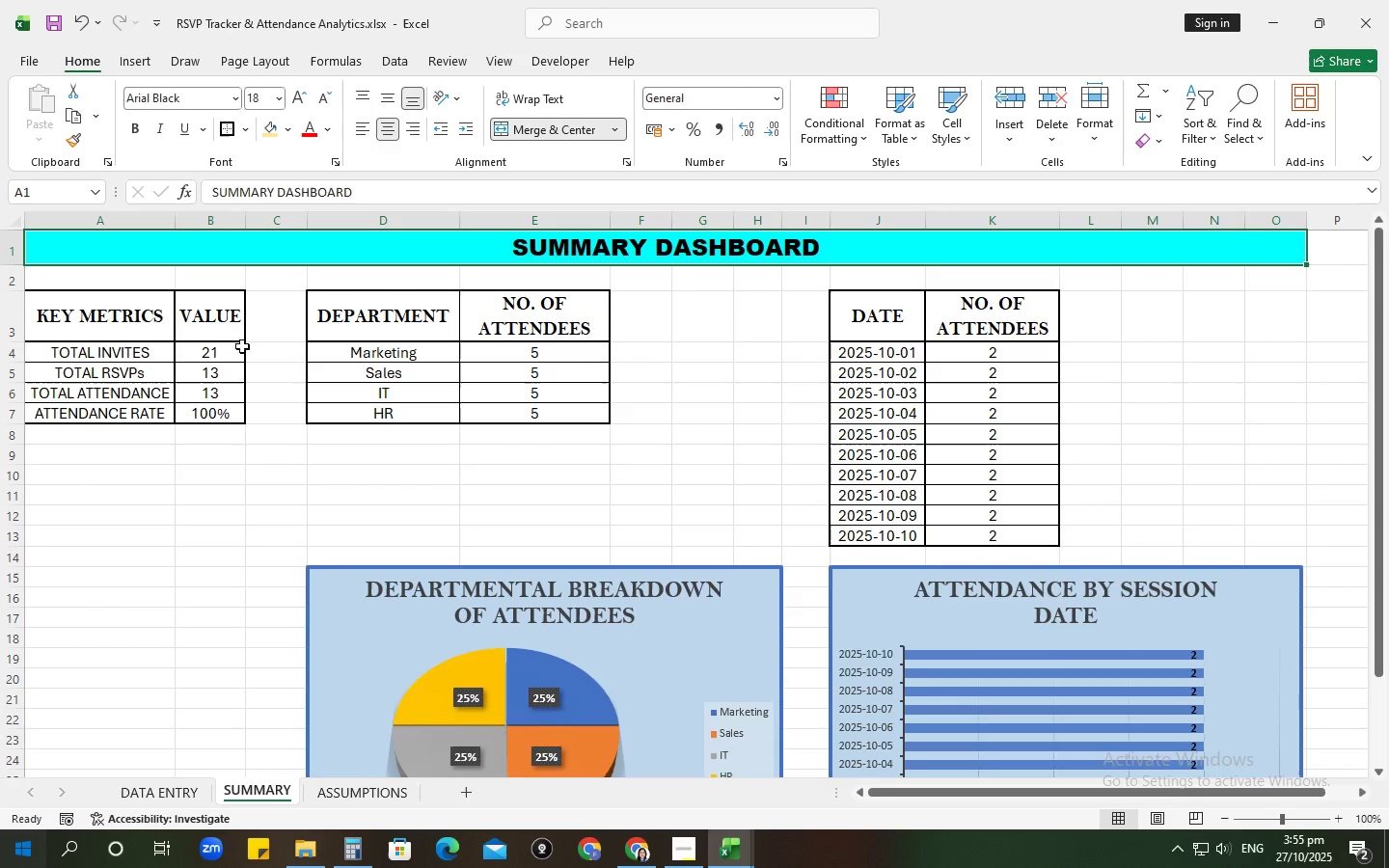 
left_click_drag(start_coordinate=[148, 317], to_coordinate=[181, 320])
 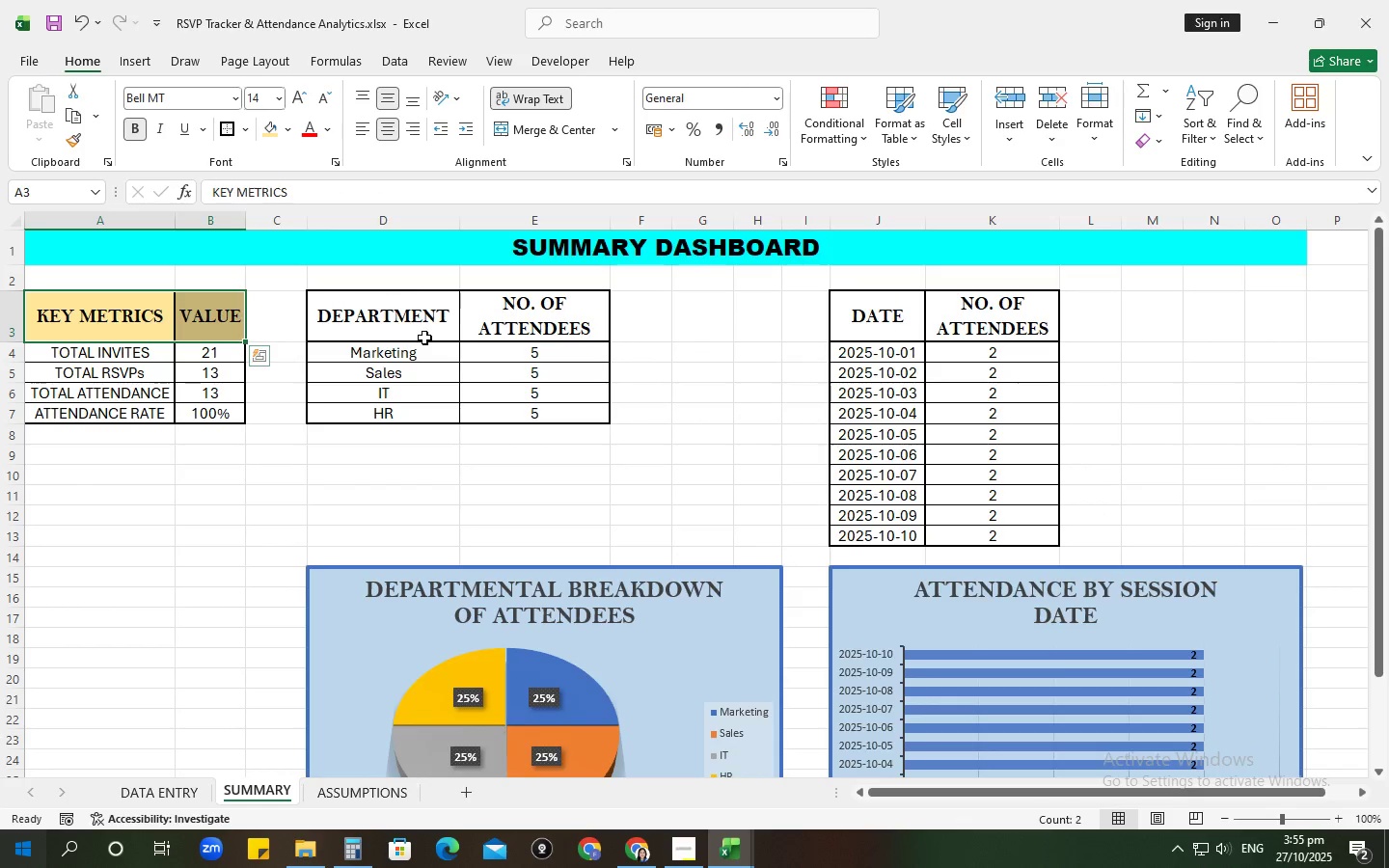 
left_click_drag(start_coordinate=[432, 325], to_coordinate=[478, 329])
 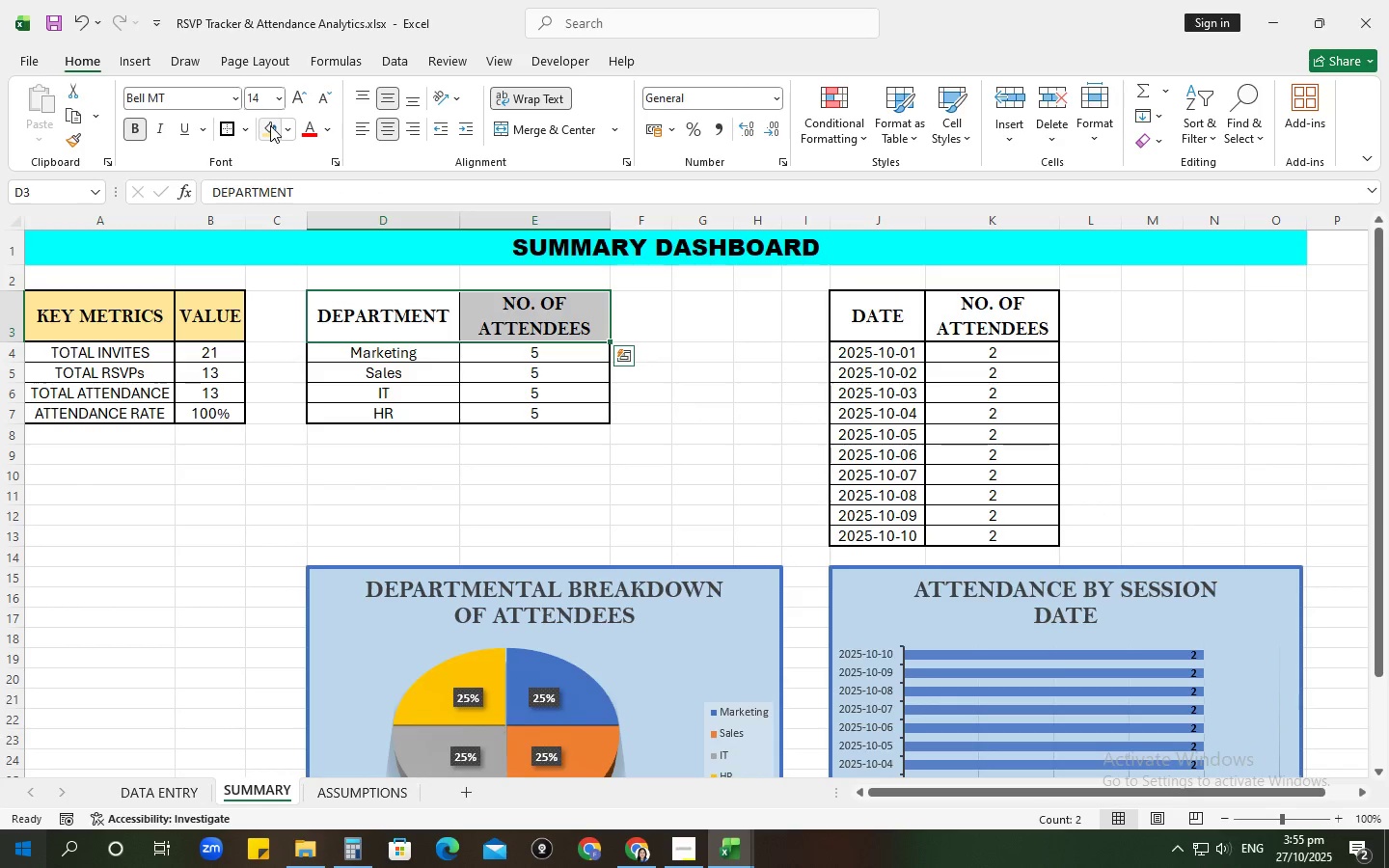 
left_click([270, 125])
 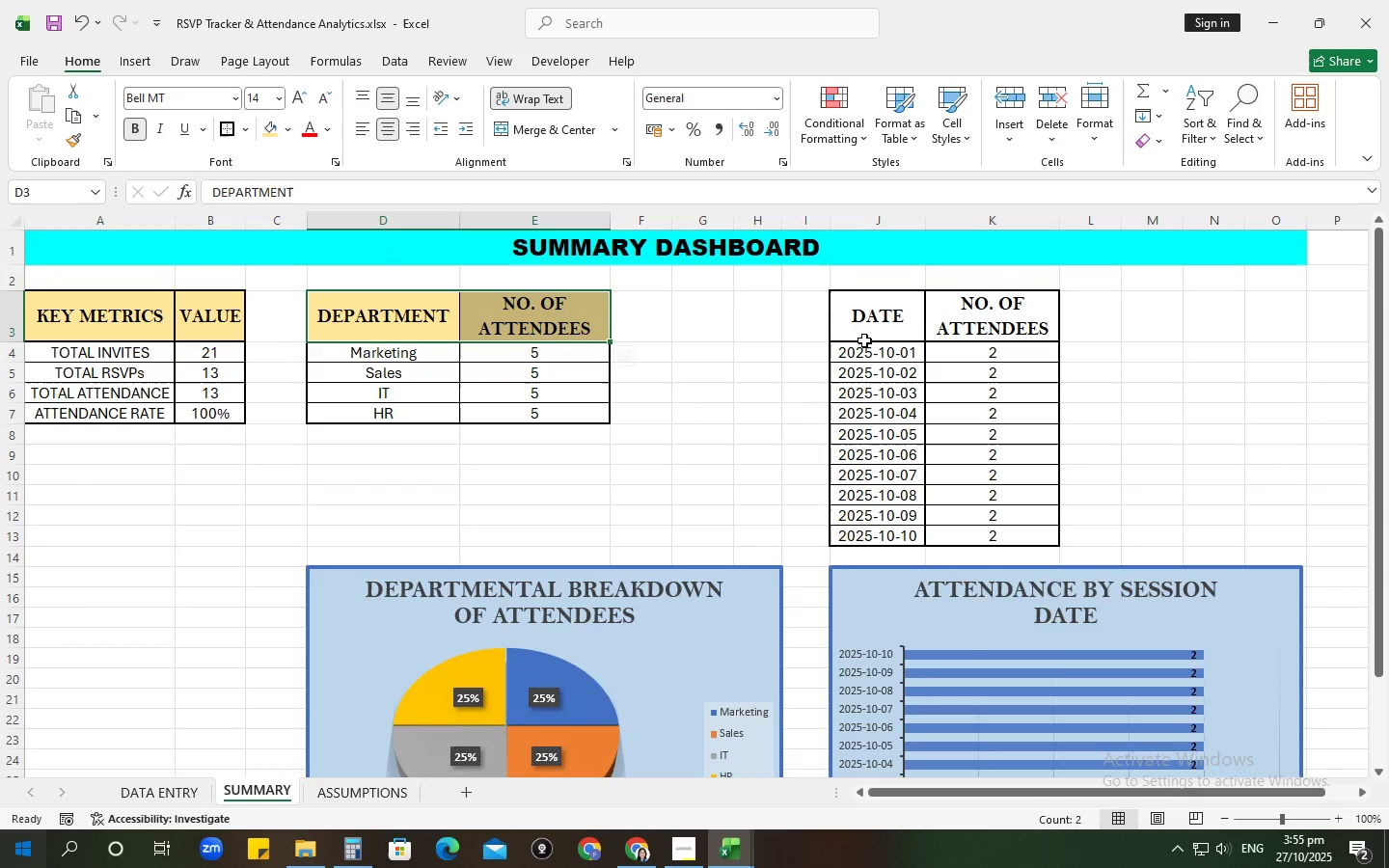 
left_click_drag(start_coordinate=[868, 329], to_coordinate=[932, 326])
 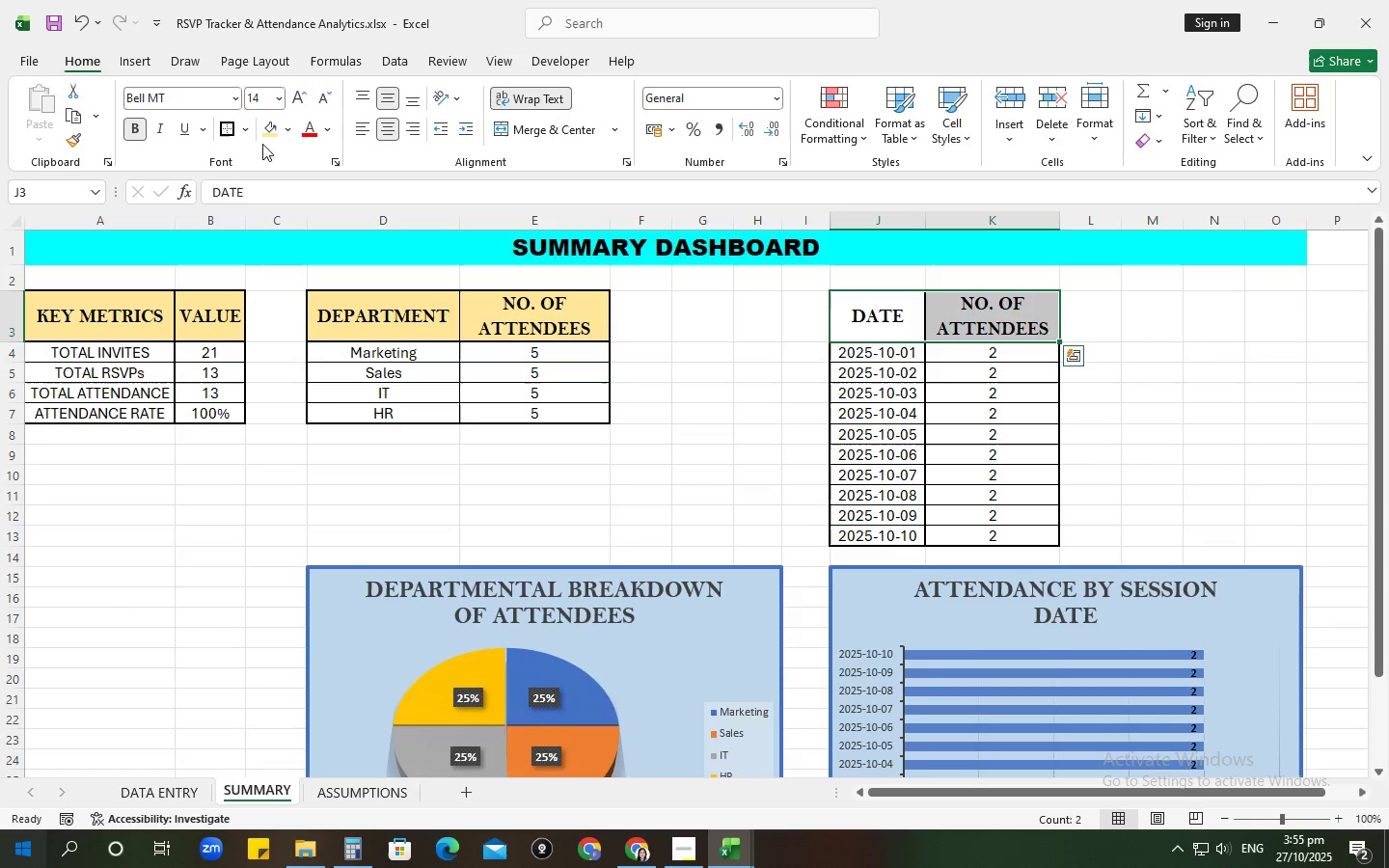 
left_click([268, 133])
 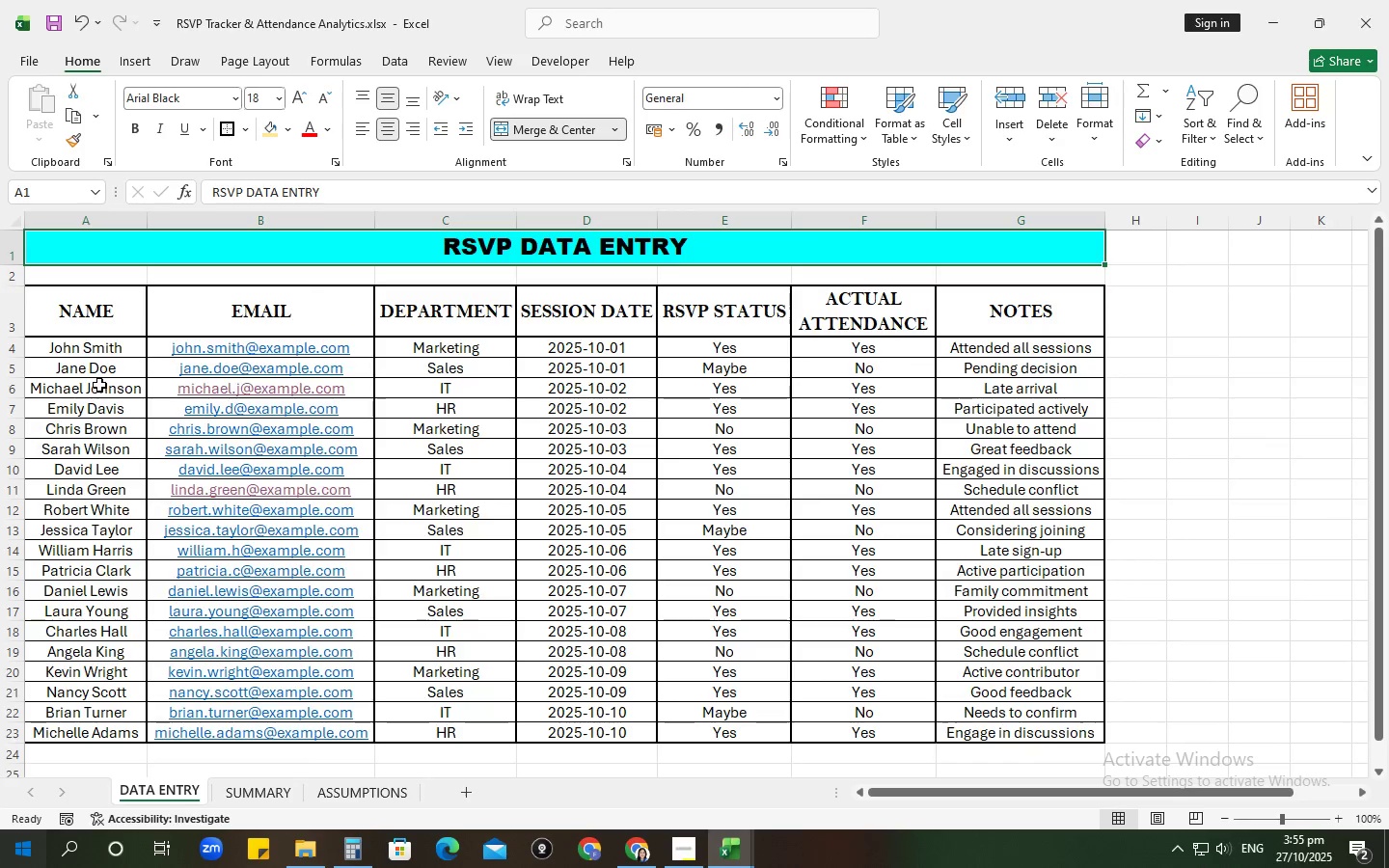 
left_click_drag(start_coordinate=[82, 329], to_coordinate=[1101, 313])
 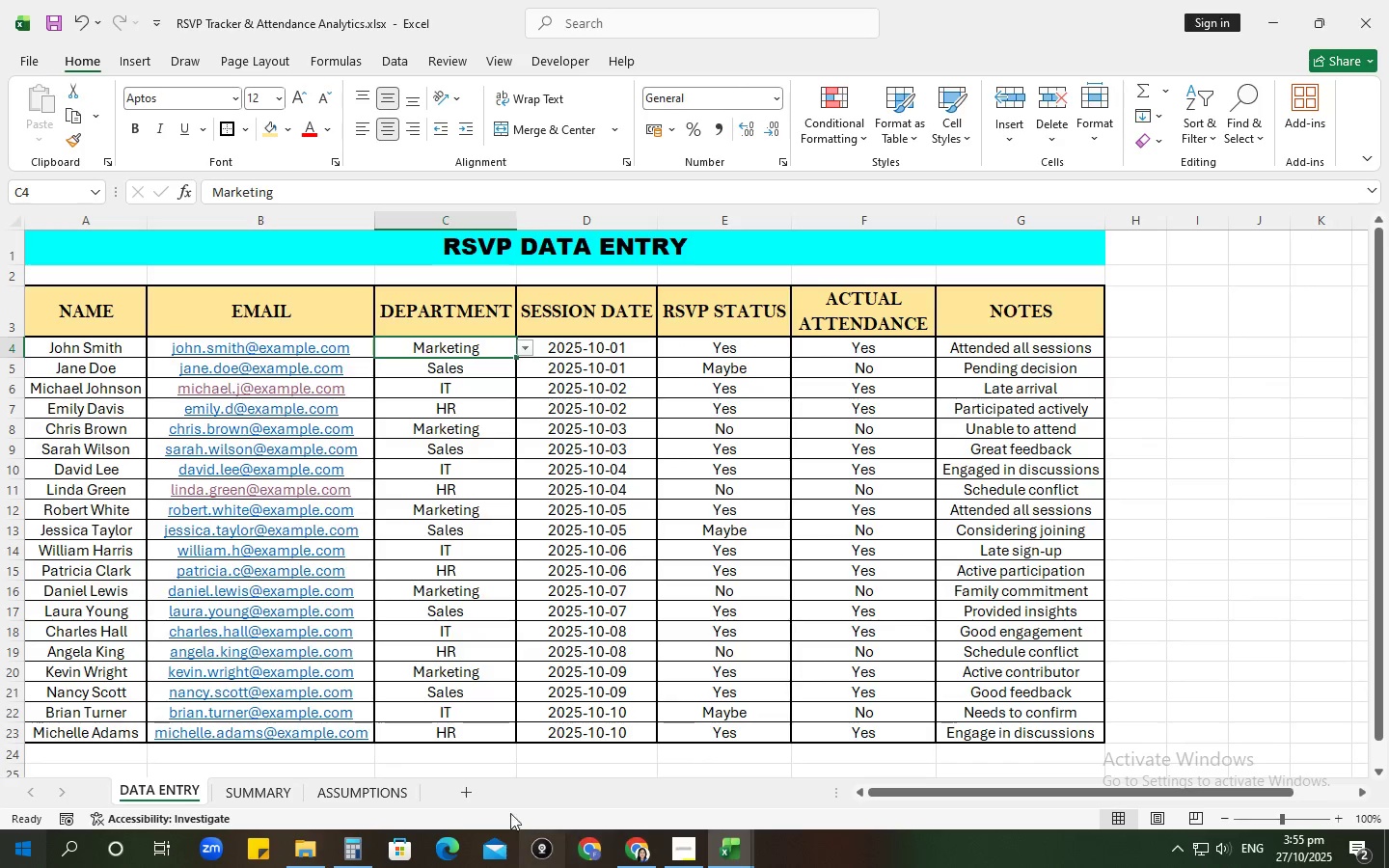 
left_click_drag(start_coordinate=[1049, 789], to_coordinate=[1212, 786])
 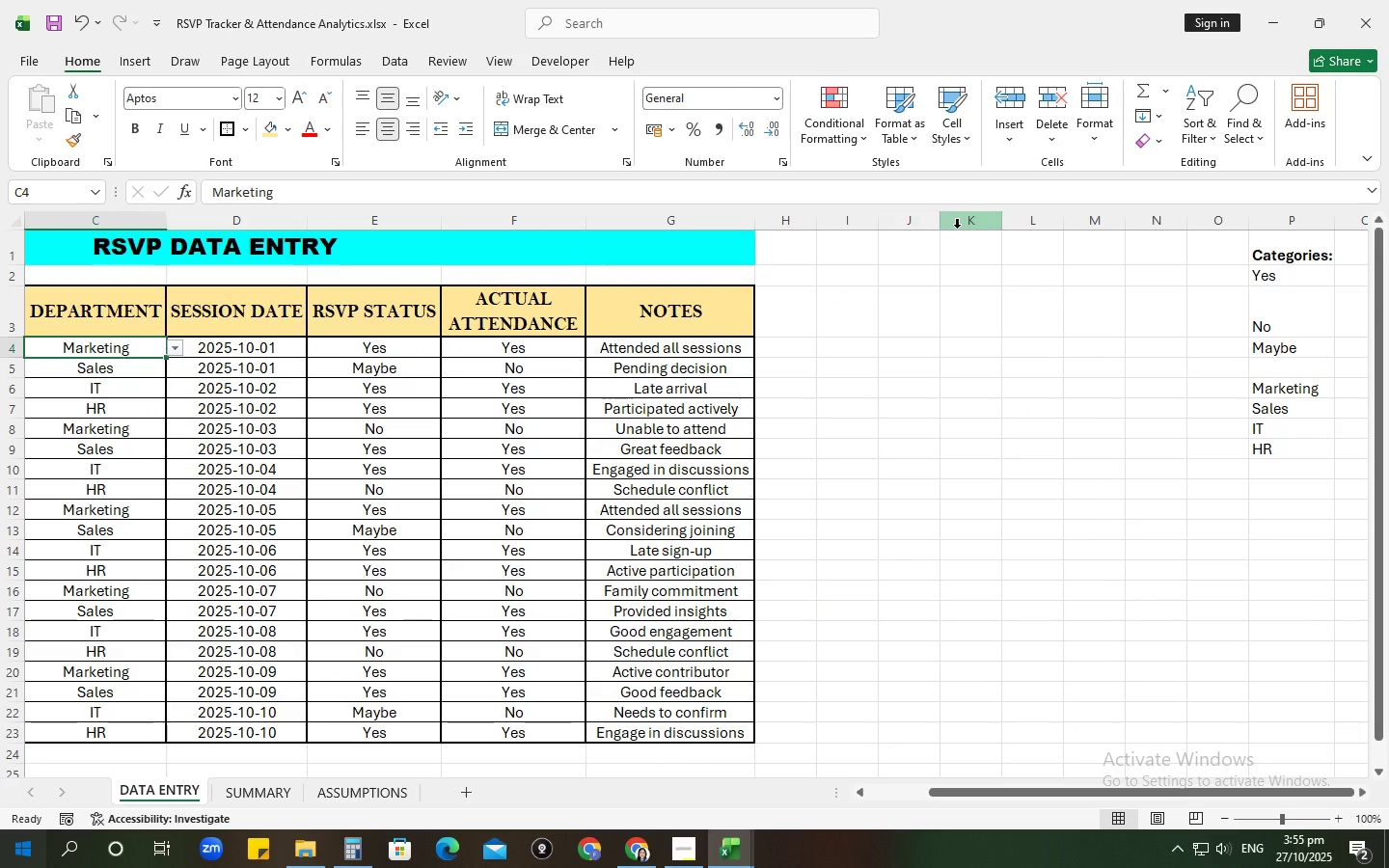 
left_click_drag(start_coordinate=[957, 228], to_coordinate=[1224, 231])
 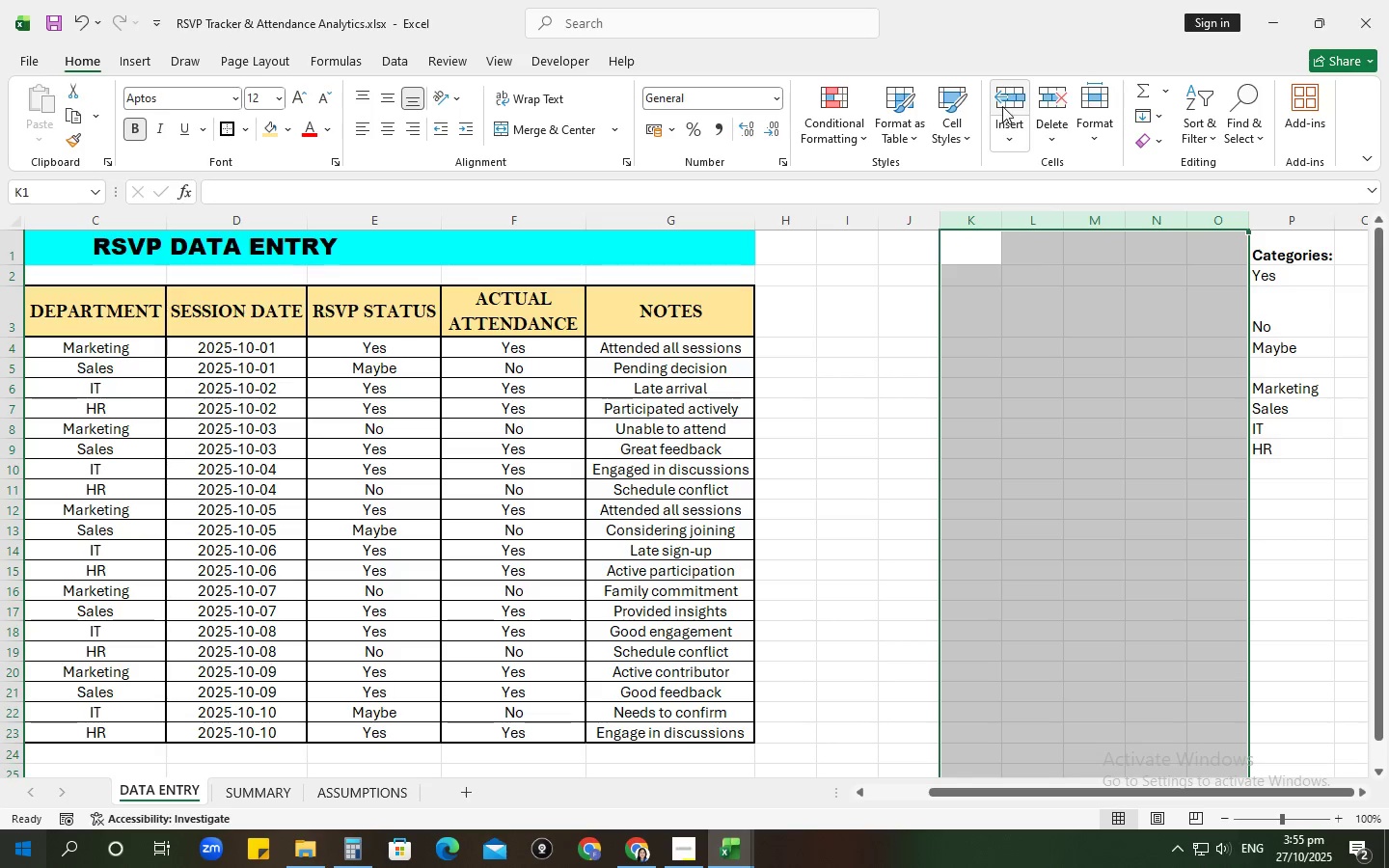 
left_click([1002, 106])
 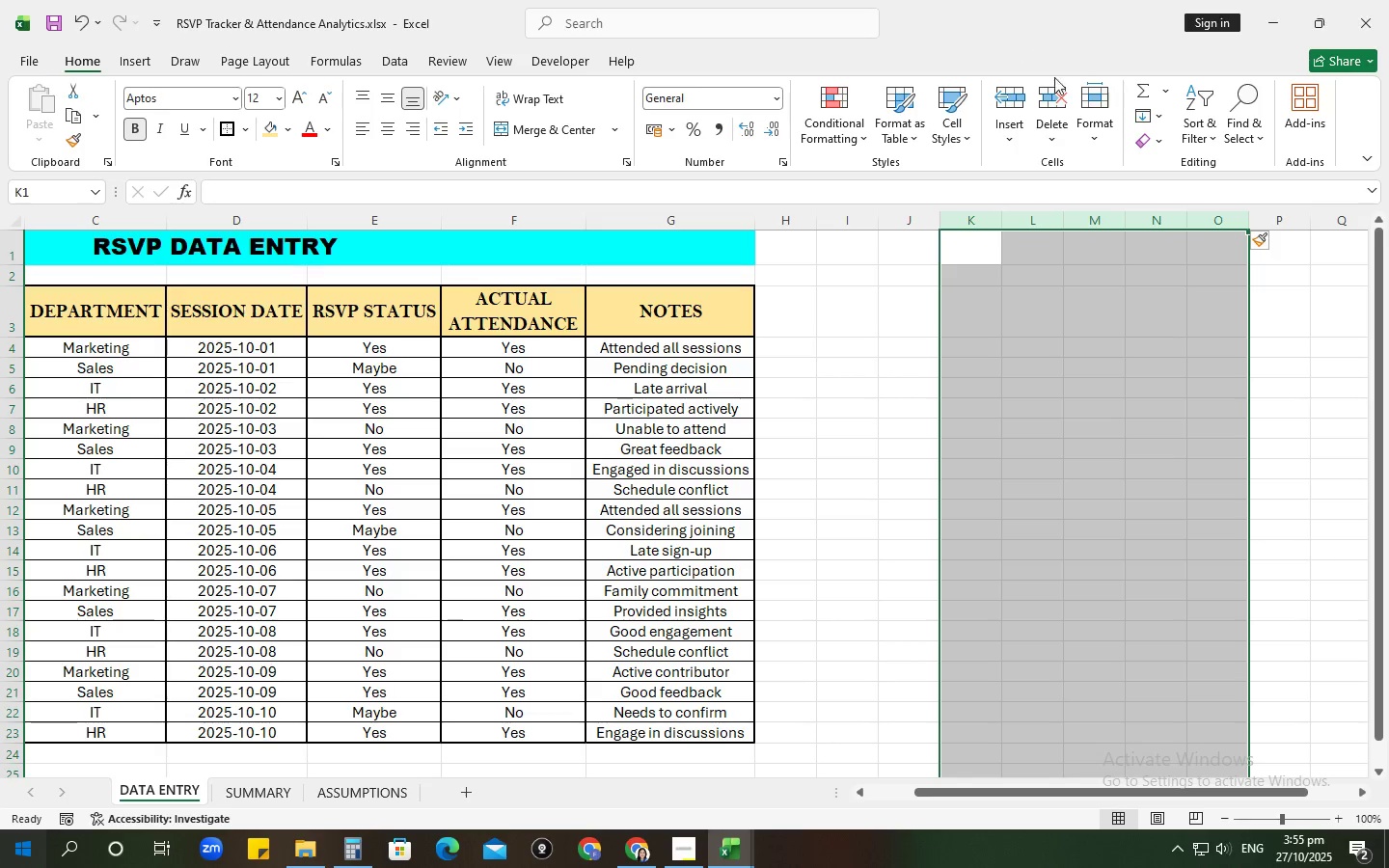 
double_click([1057, 89])
 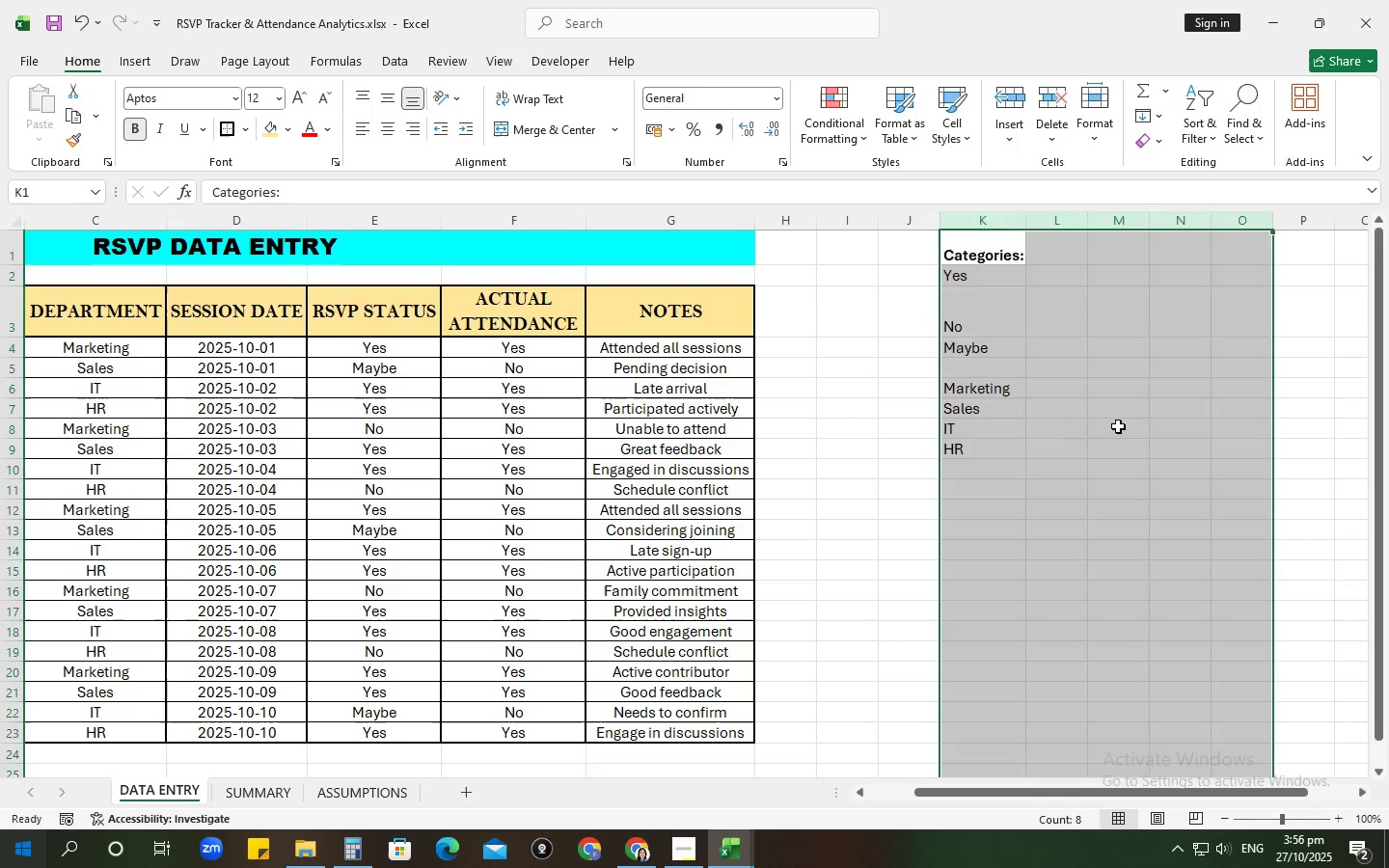 
left_click([1118, 426])
 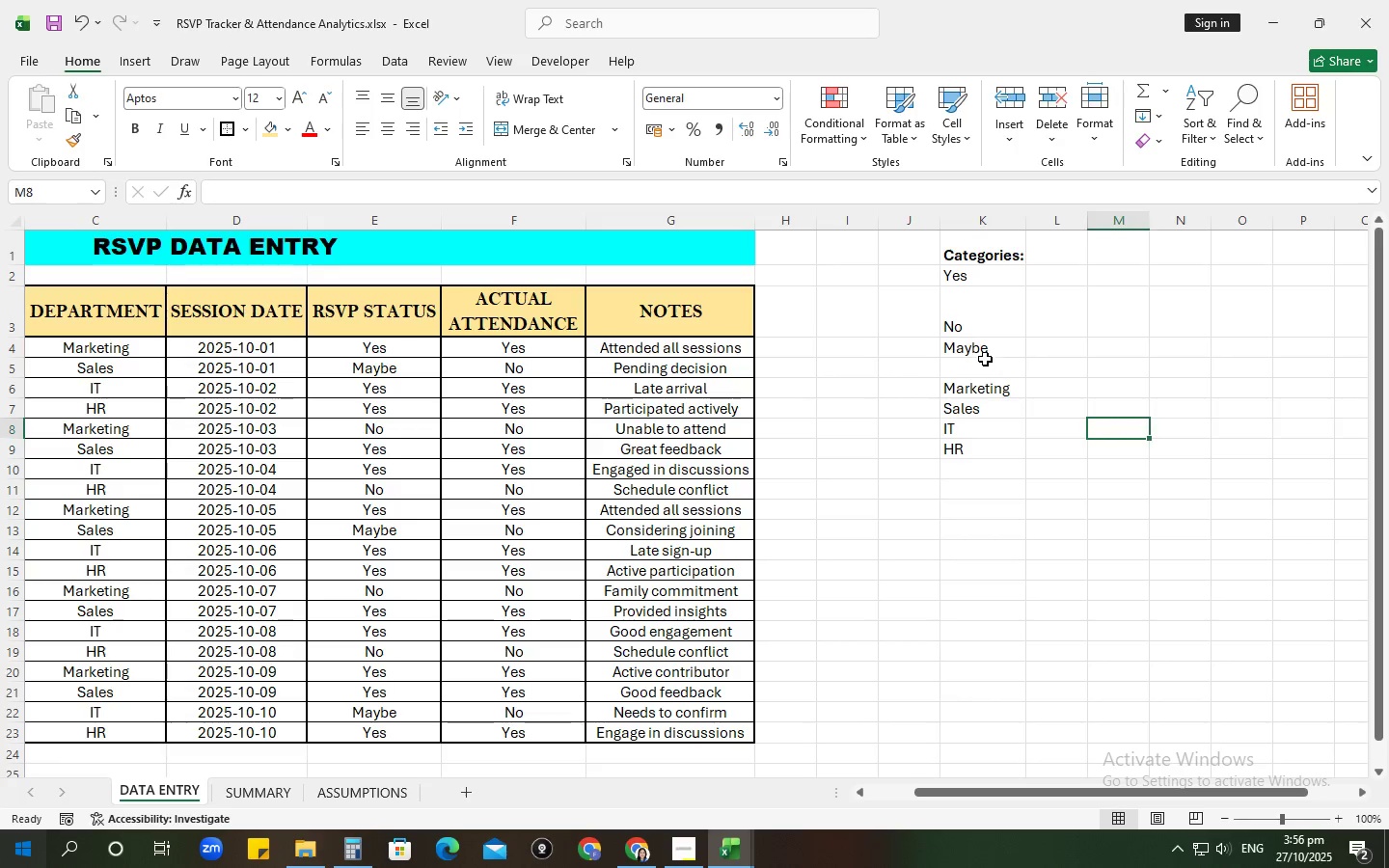 
left_click([984, 357])
 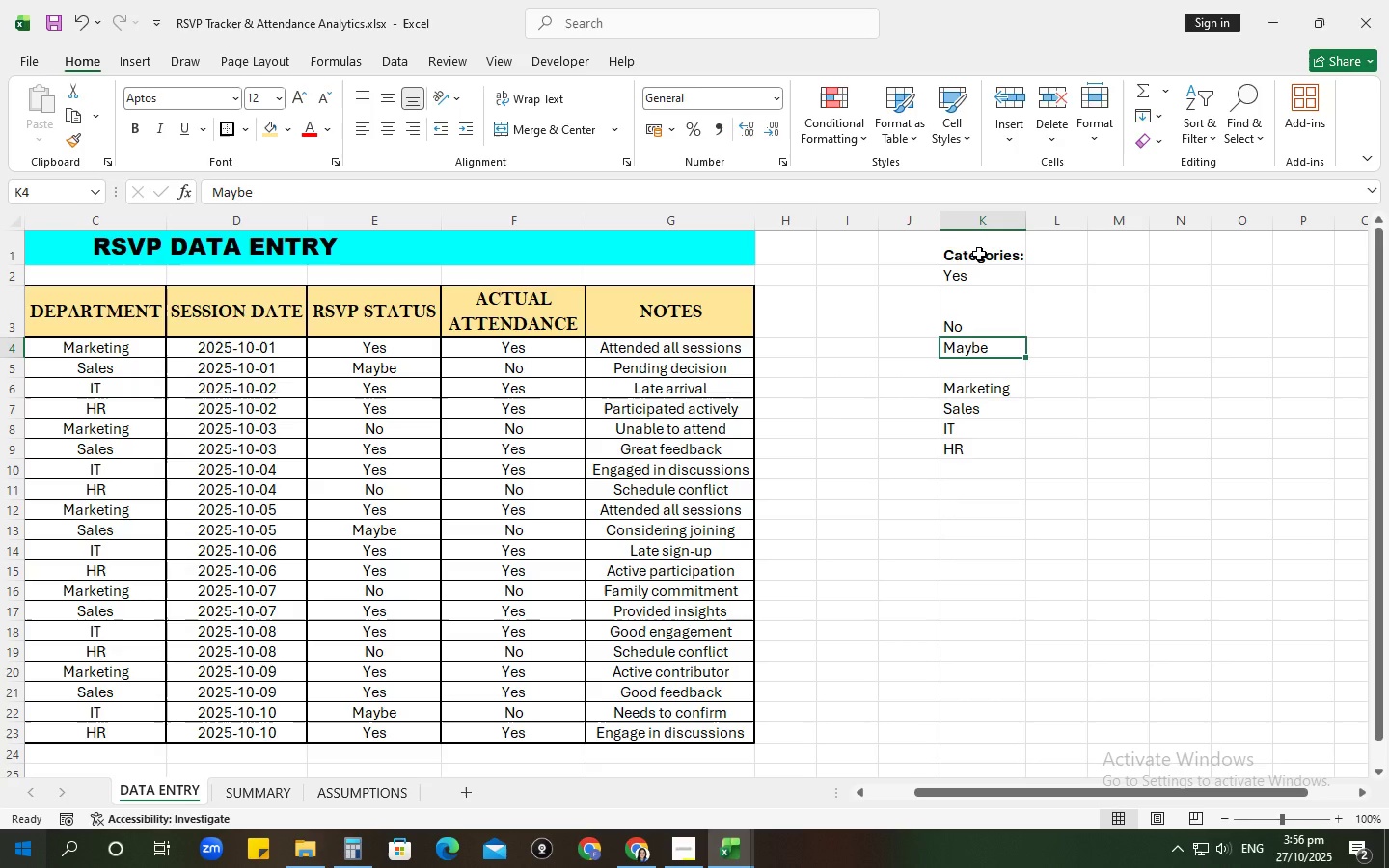 
left_click([979, 254])
 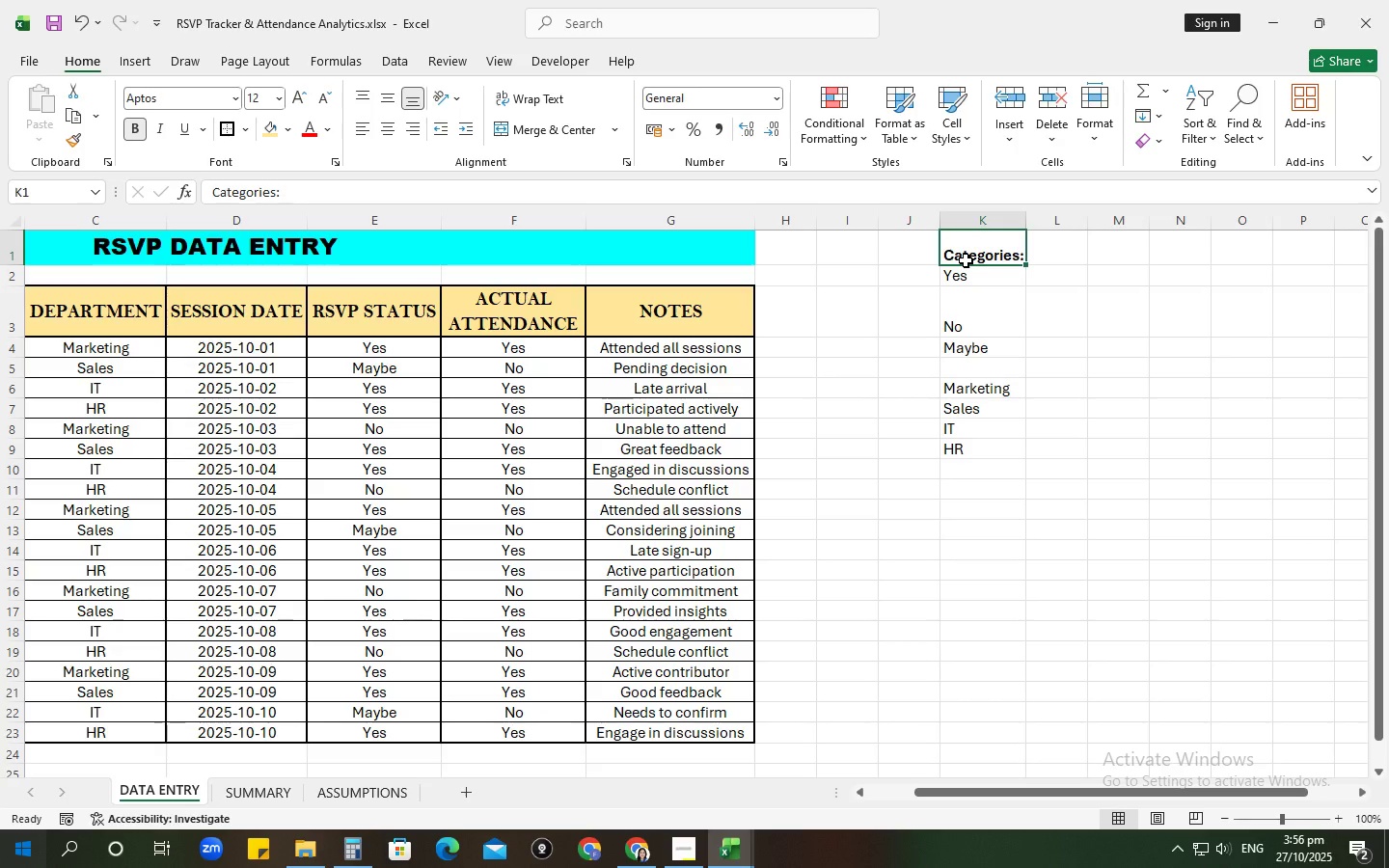 
left_click_drag(start_coordinate=[966, 247], to_coordinate=[982, 440])
 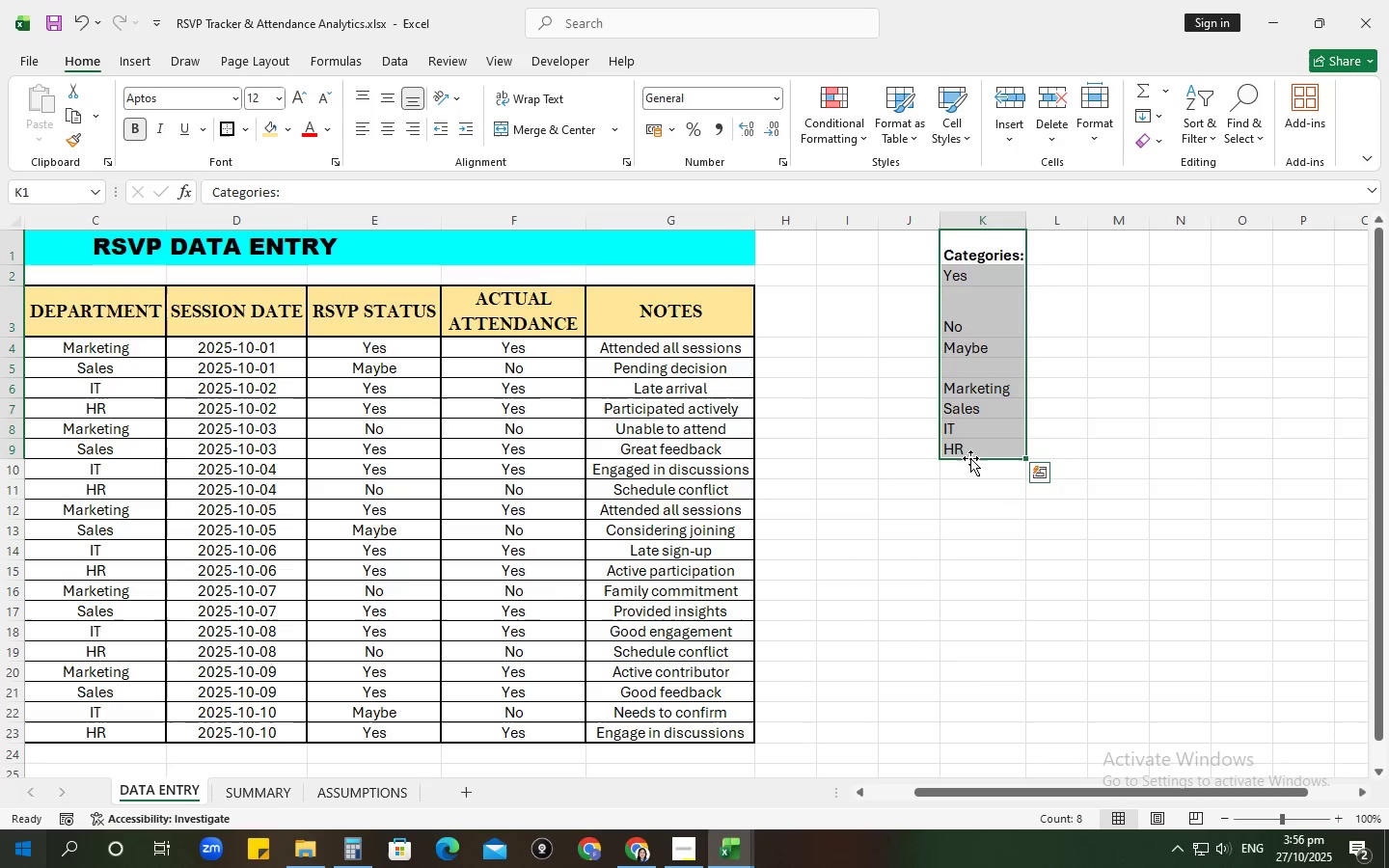 
left_click_drag(start_coordinate=[970, 458], to_coordinate=[967, 513])
 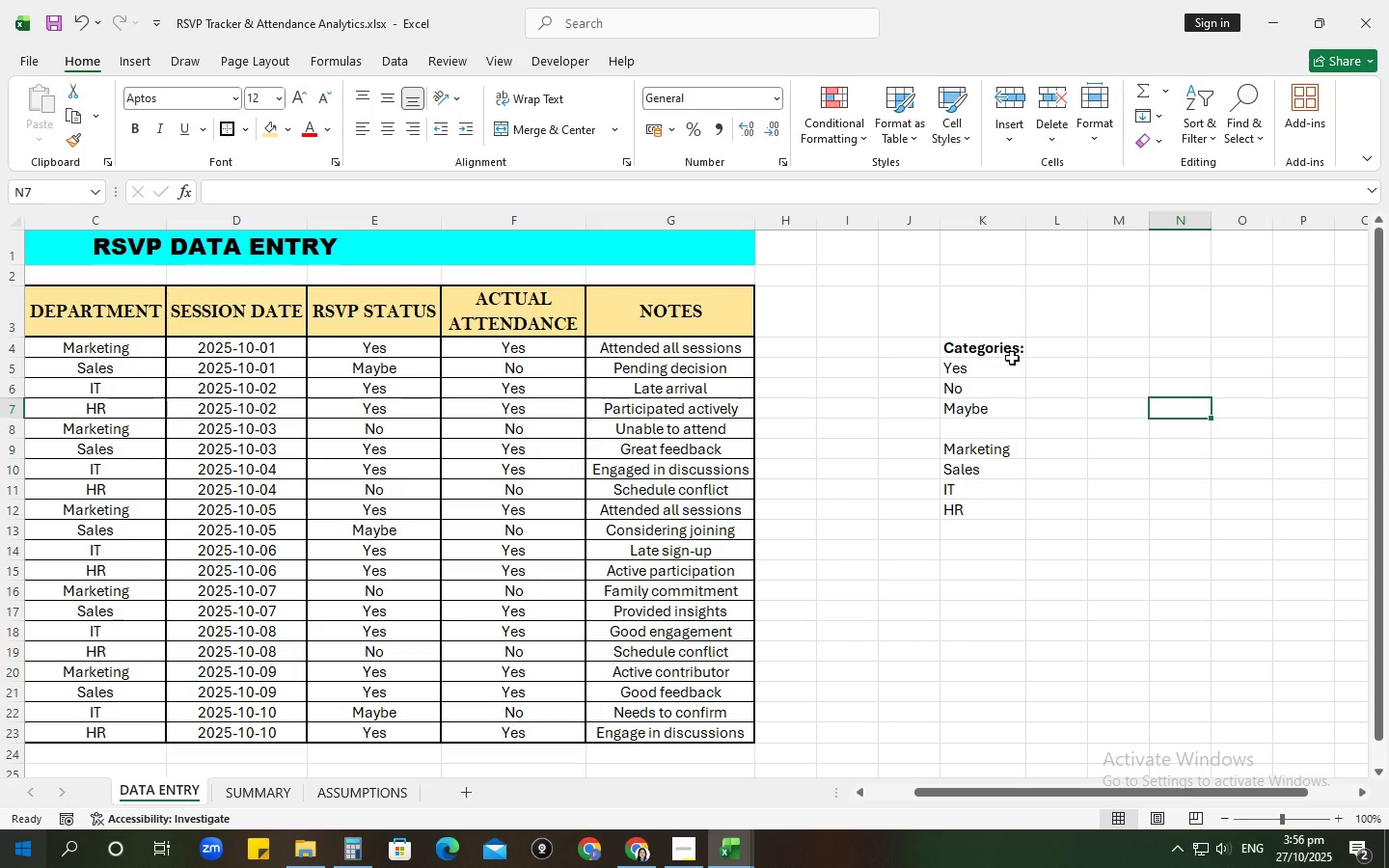 
left_click_drag(start_coordinate=[1005, 349], to_coordinate=[988, 523])
 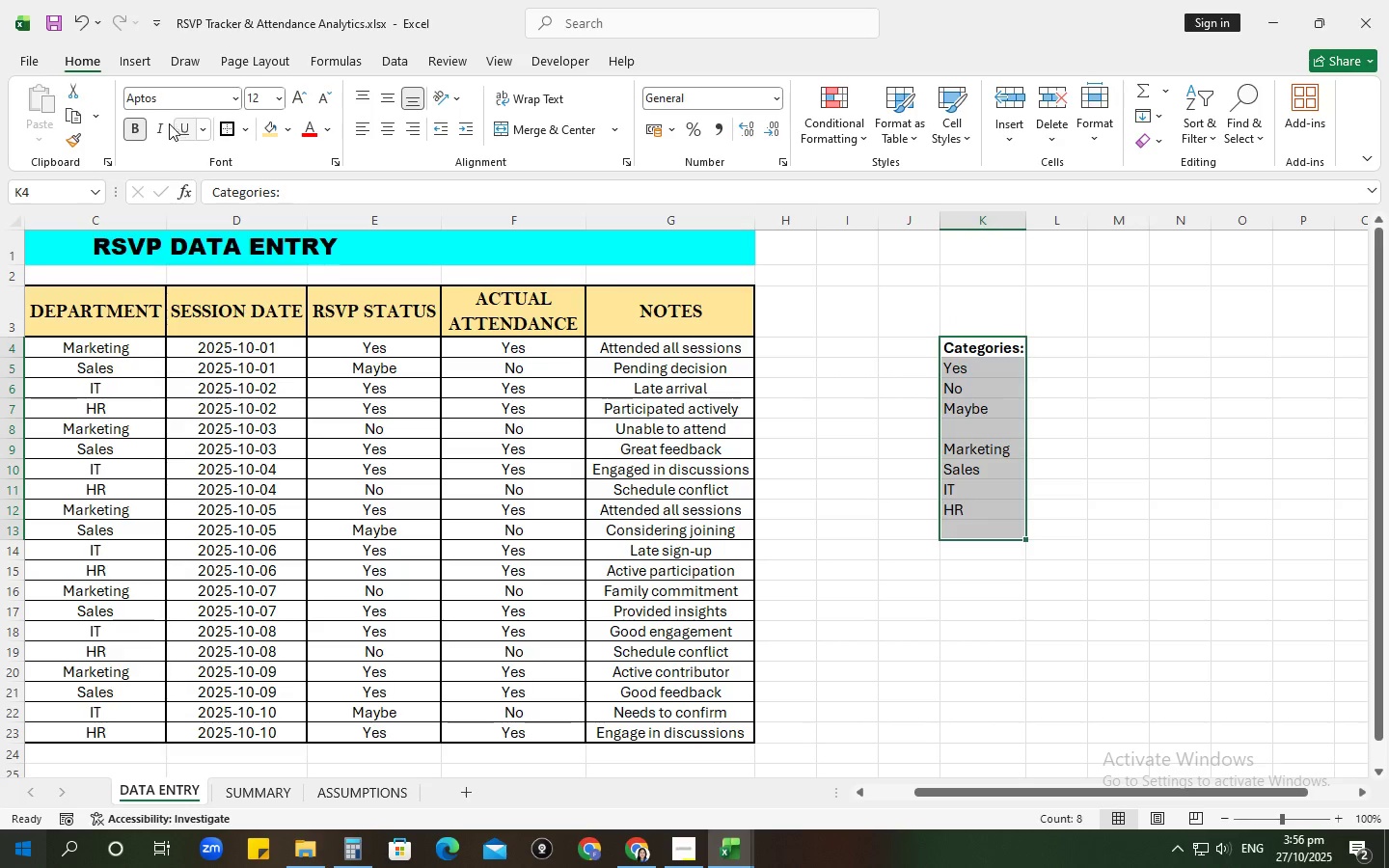 
left_click([164, 122])
 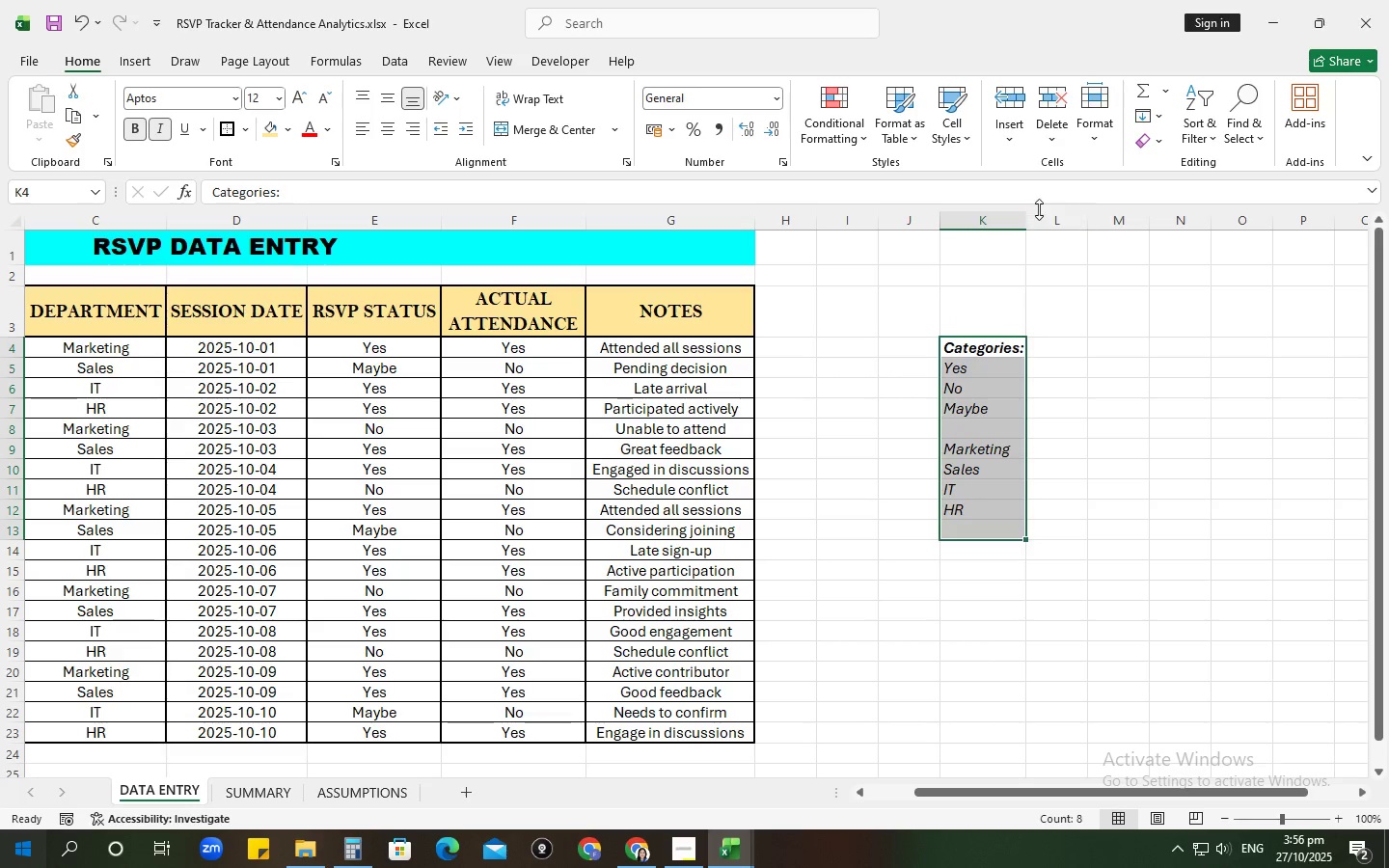 
double_click([1031, 225])
 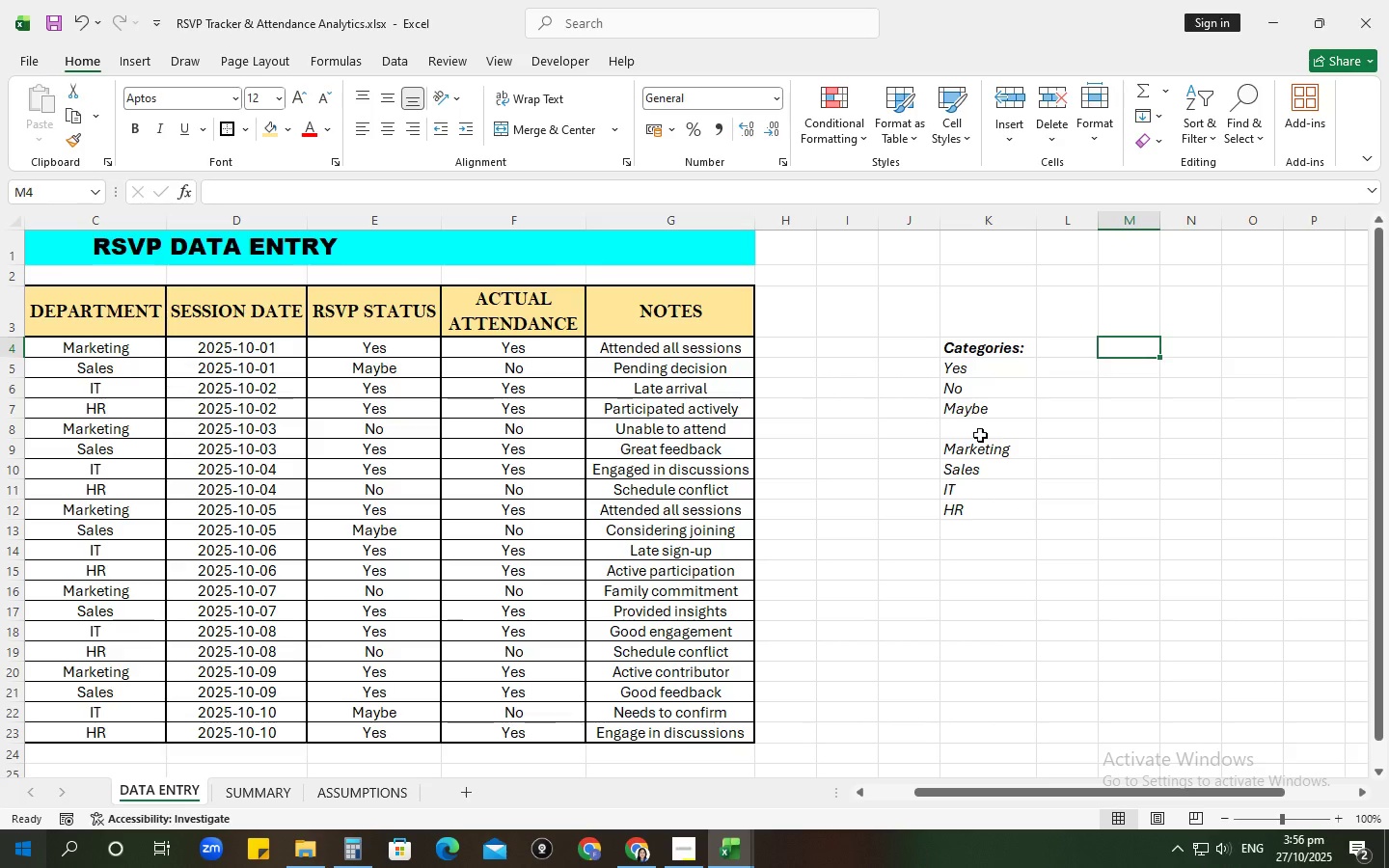 
left_click_drag(start_coordinate=[409, 167], to_coordinate=[409, 174])
 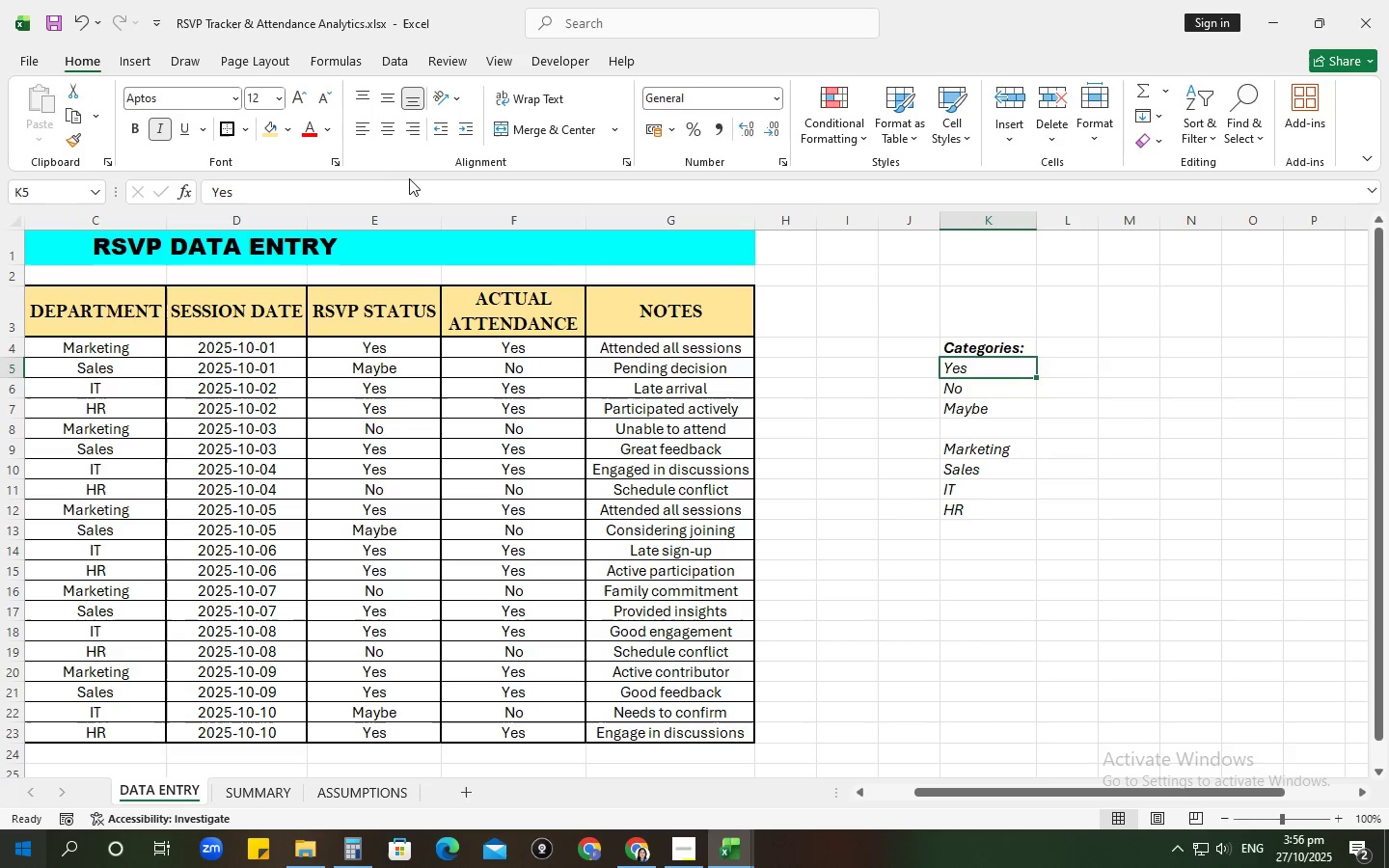 
double_click([409, 178])
 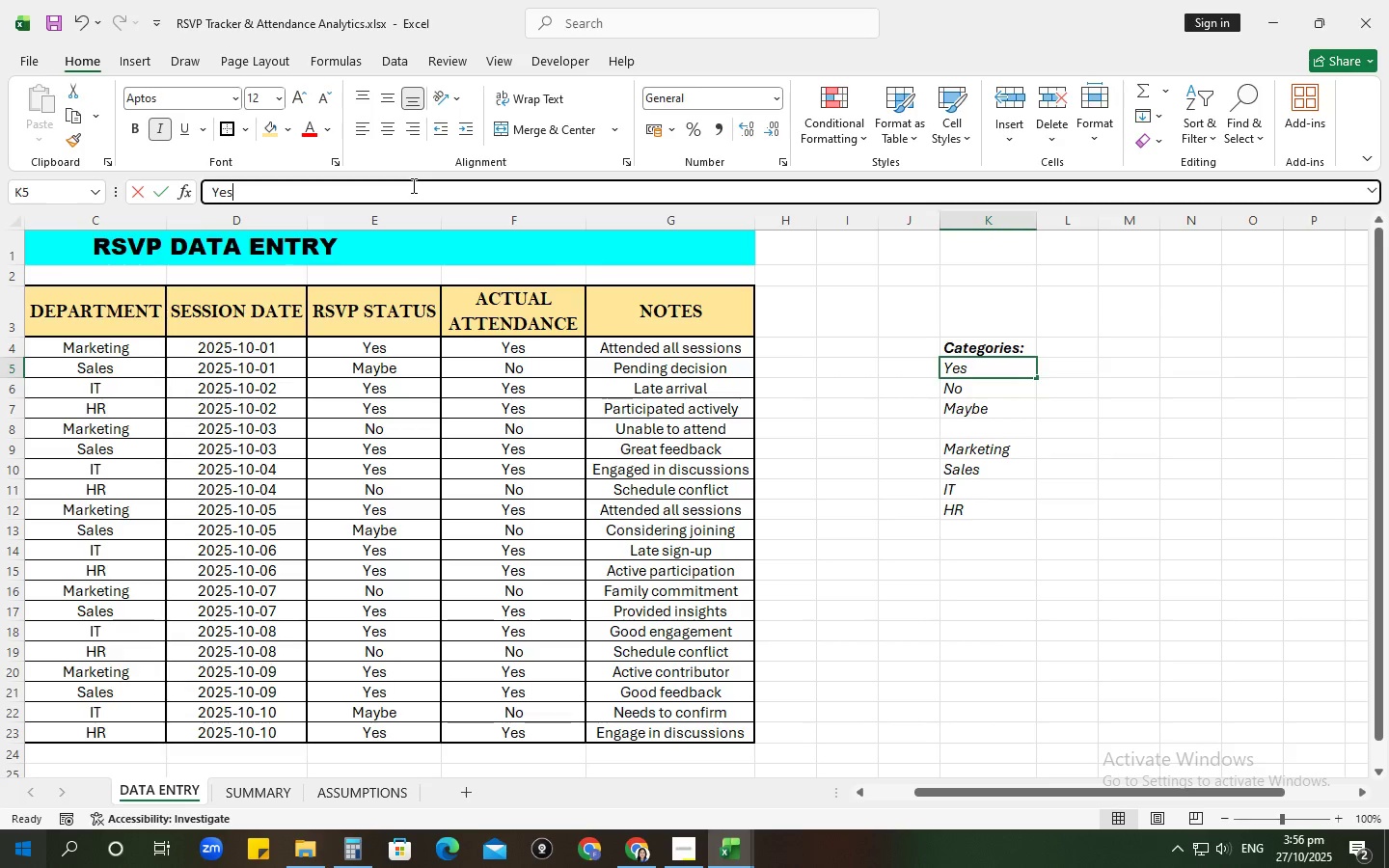 
triple_click([412, 185])
 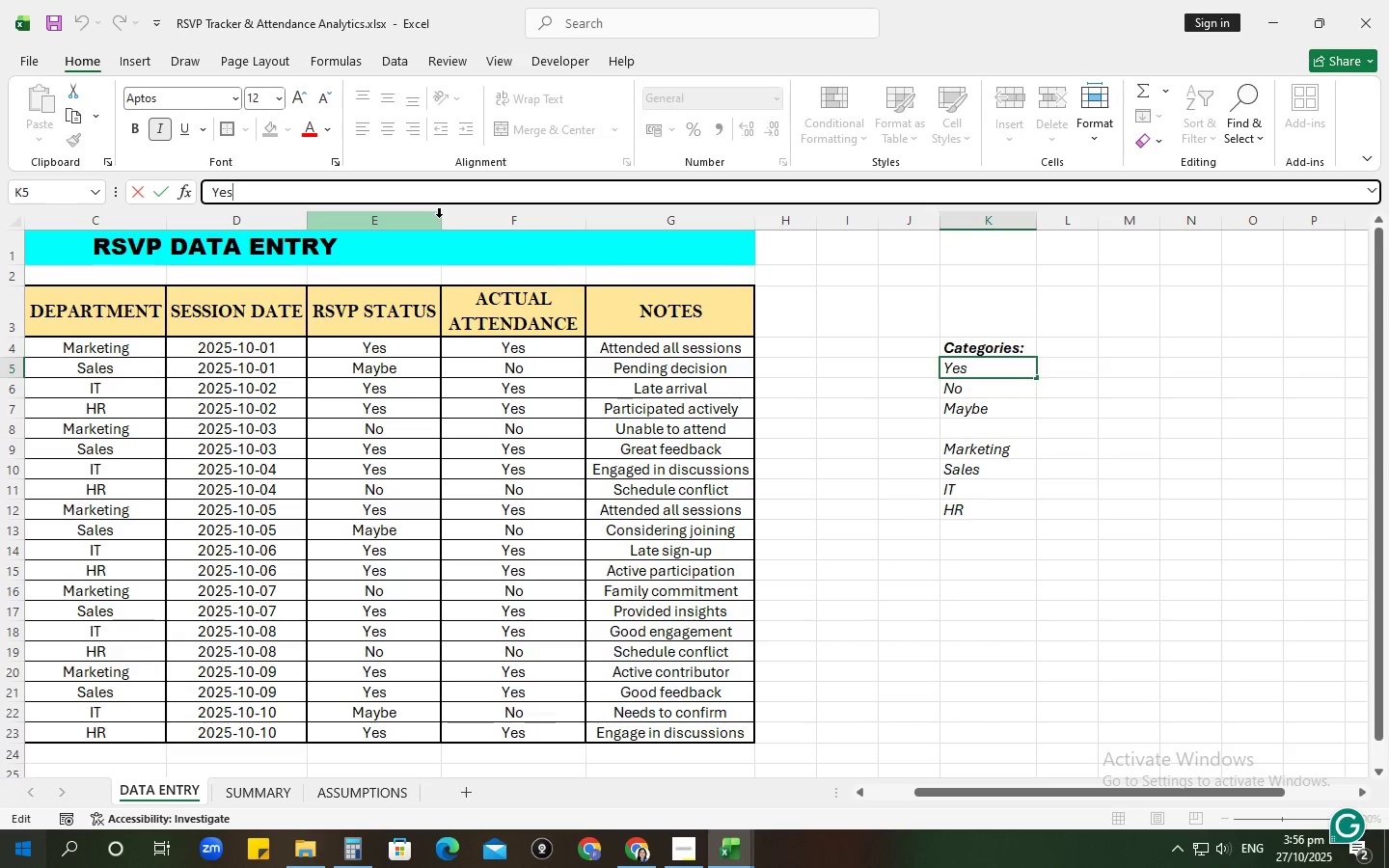 
key(Enter)
 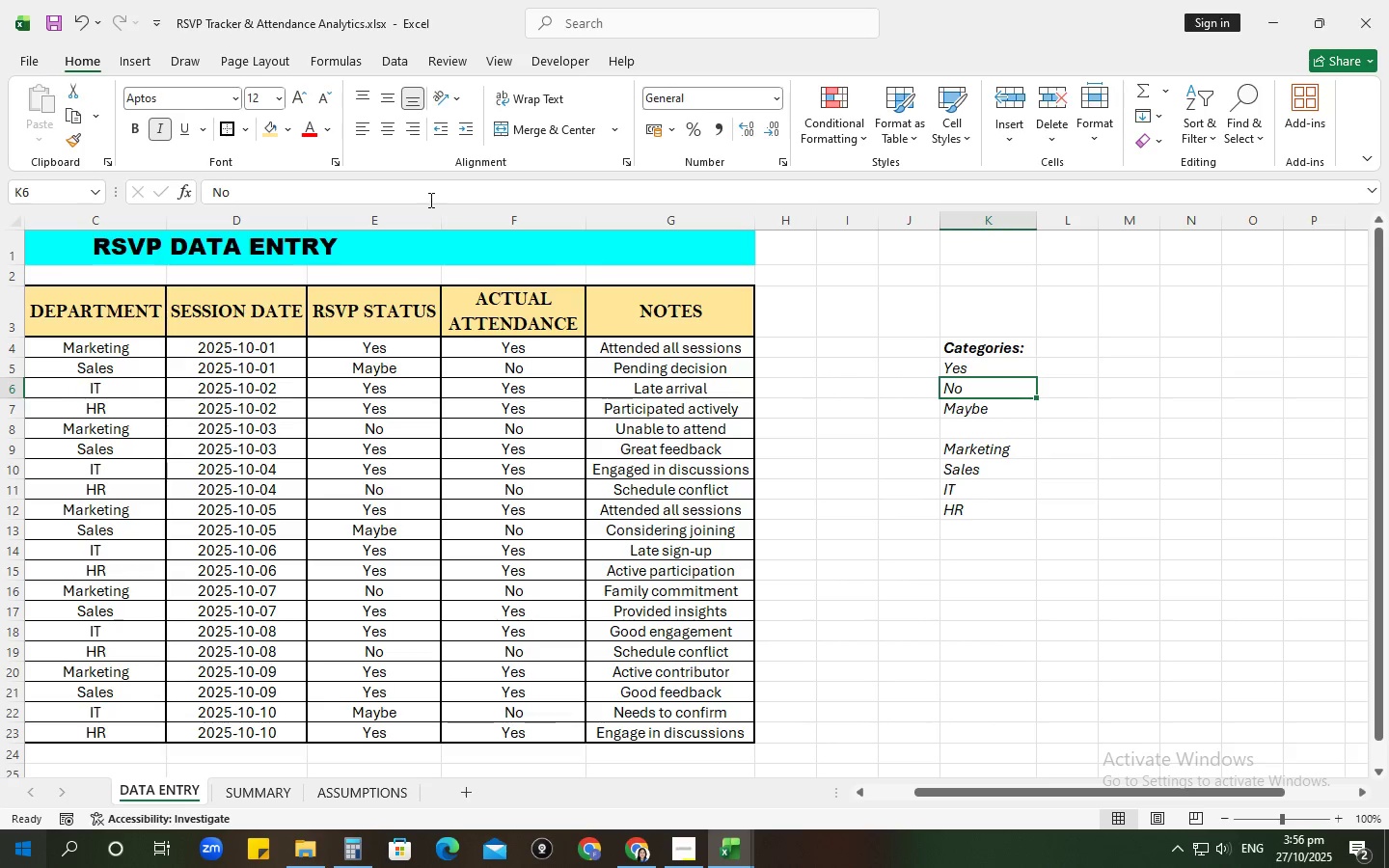 
left_click([427, 197])
 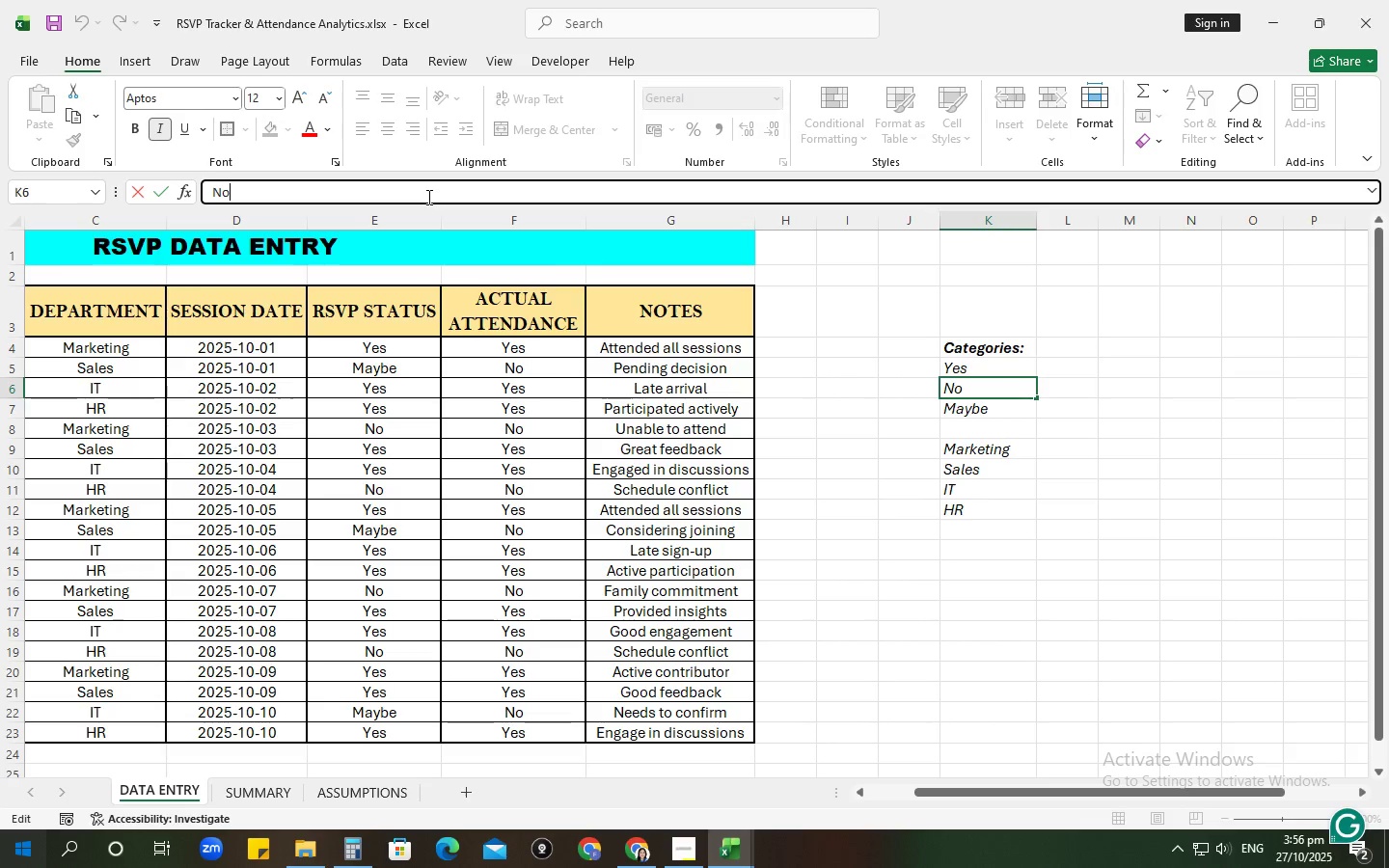 
key(Enter)
 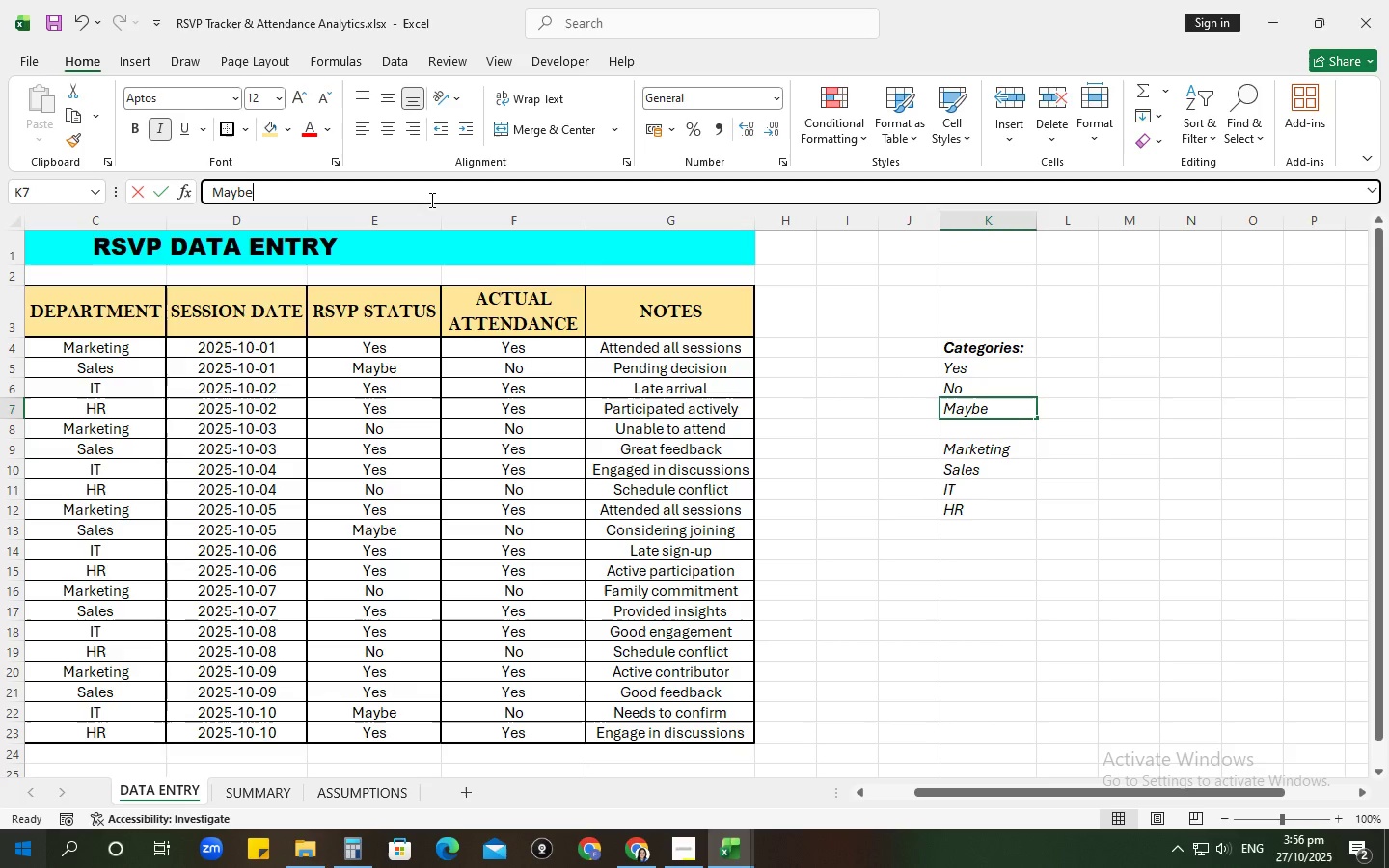 
left_click([430, 200])
 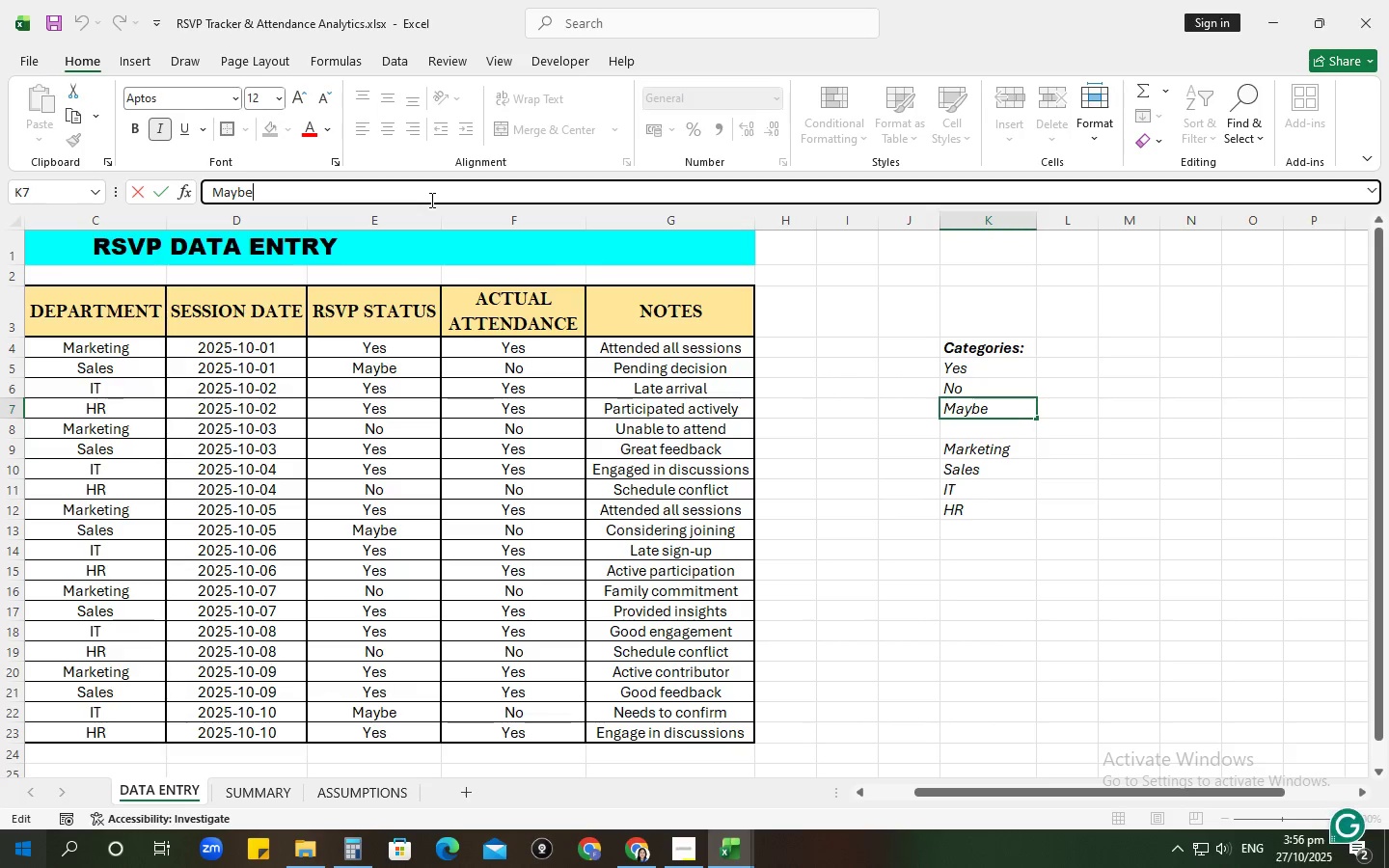 
key(Enter)
 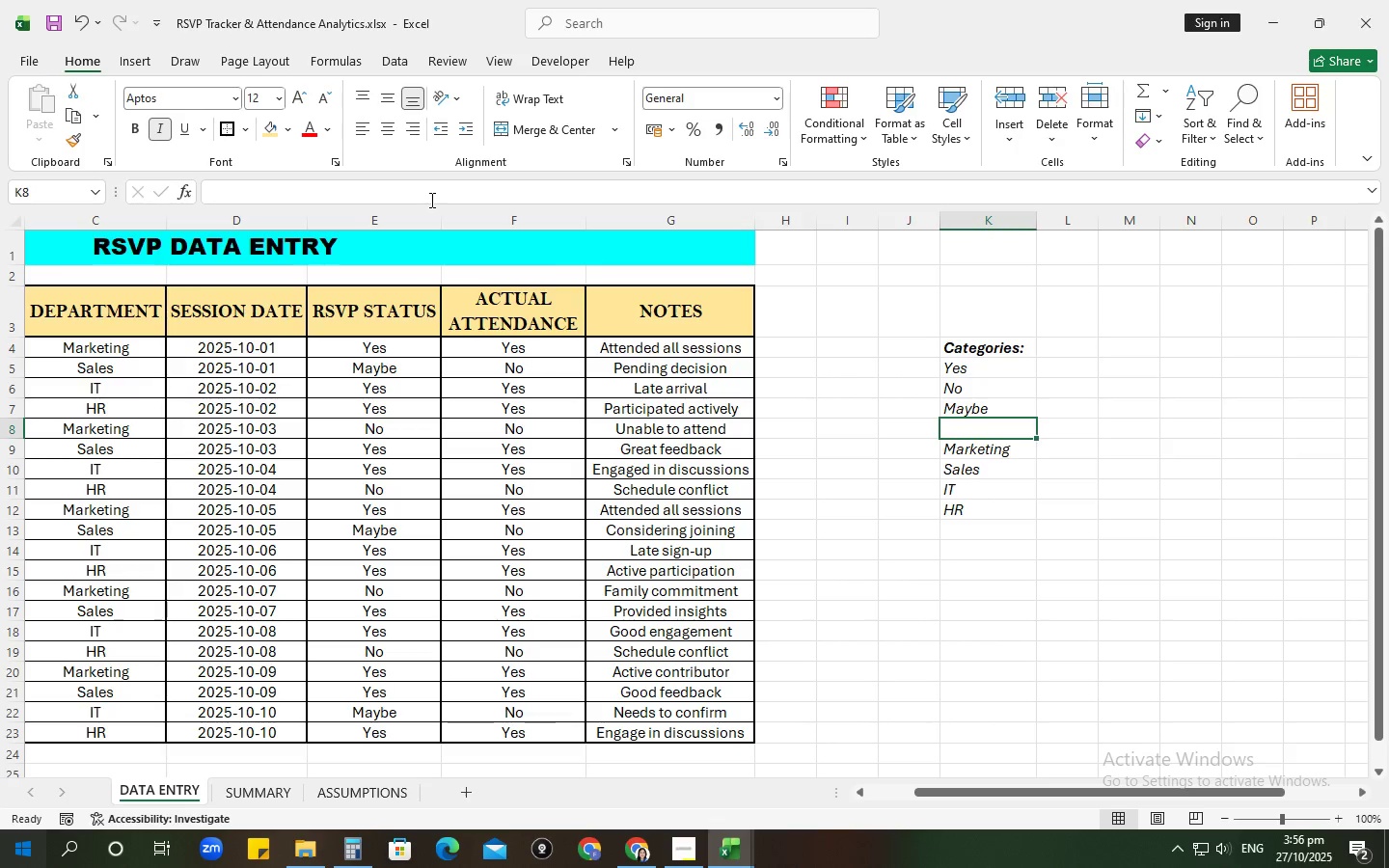 
key(Control+S)
 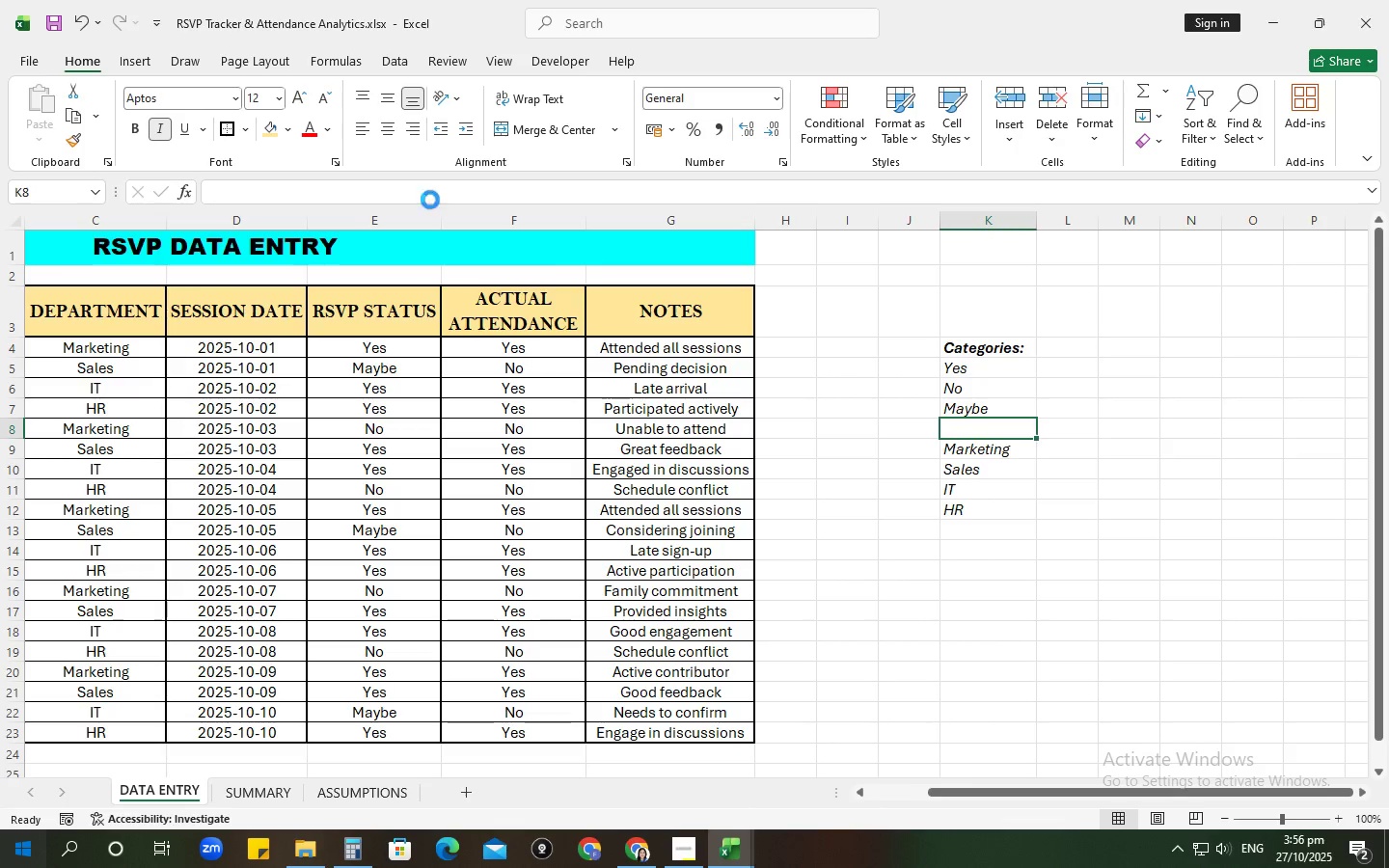 
key(Control+S)
 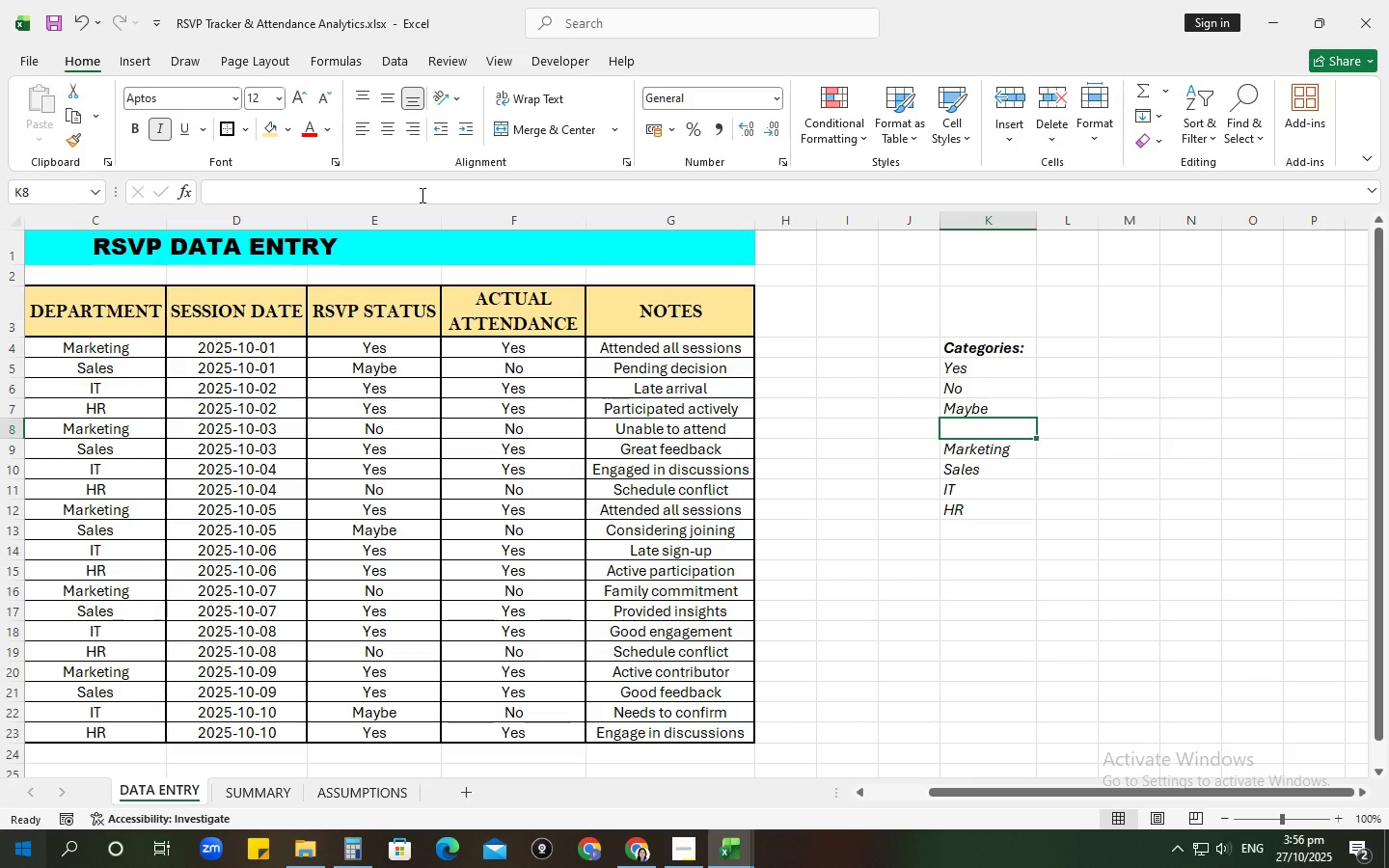 
key(Control+ControlLeft)
 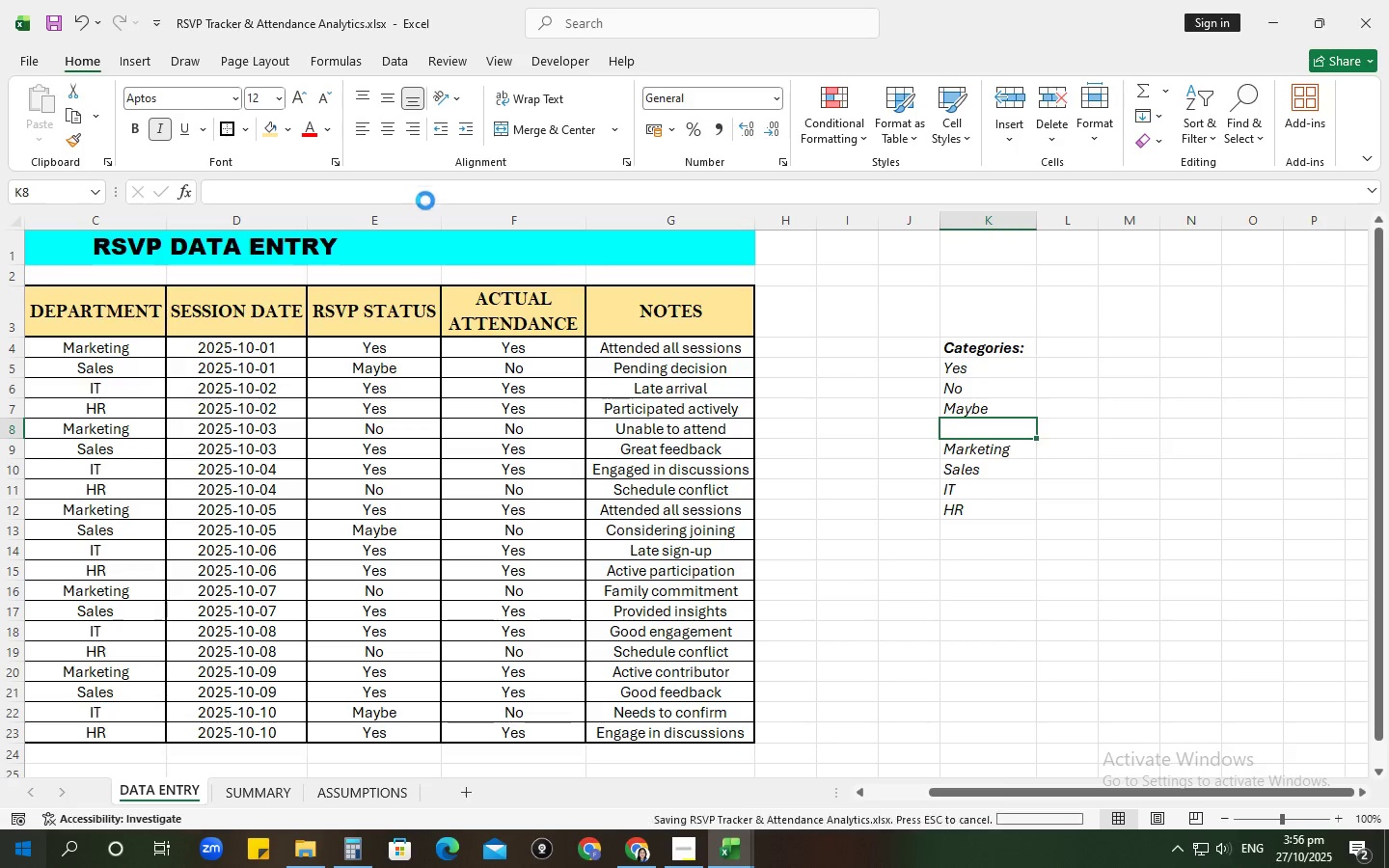 
key(Control+S)
 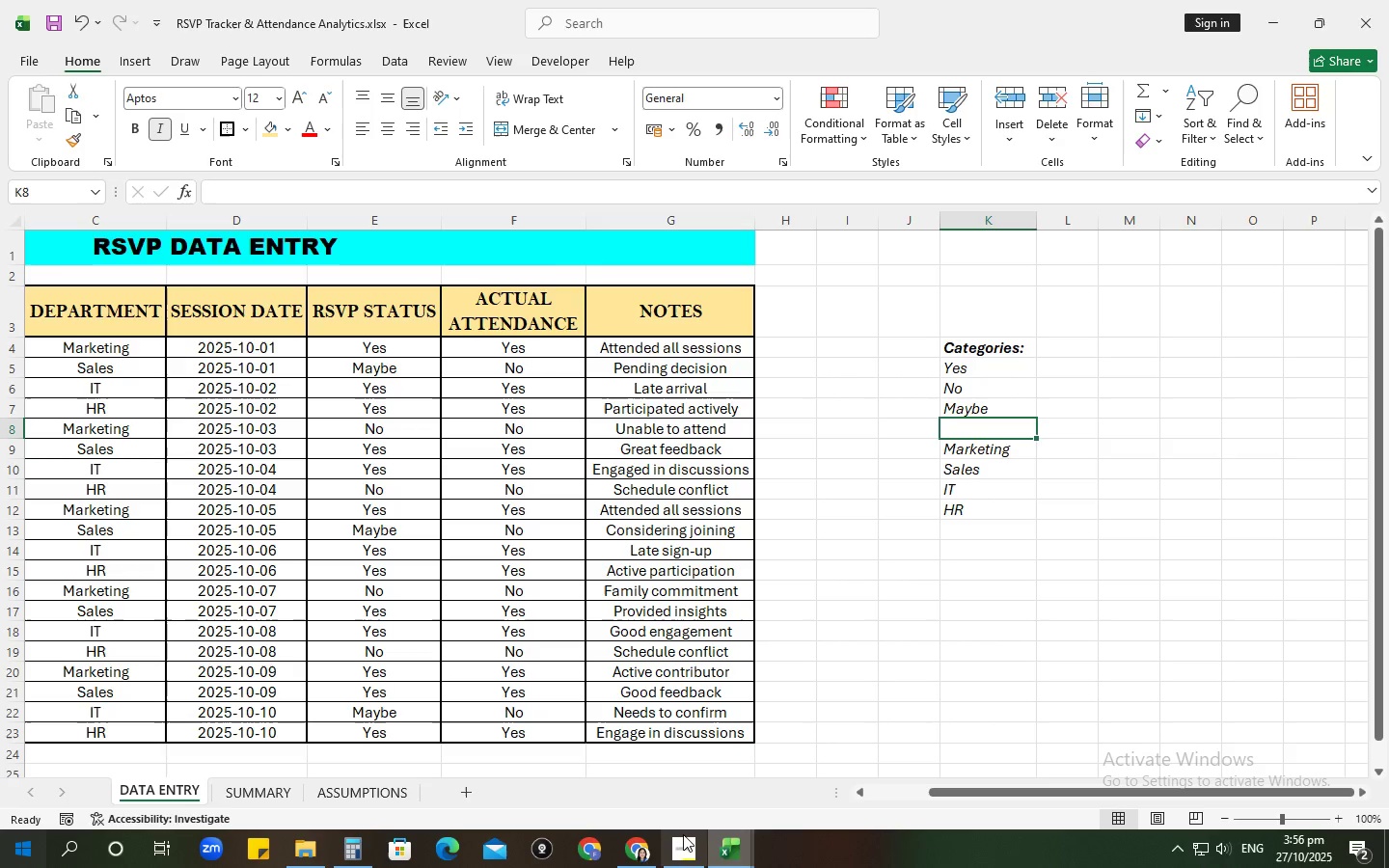 
left_click([681, 834])